 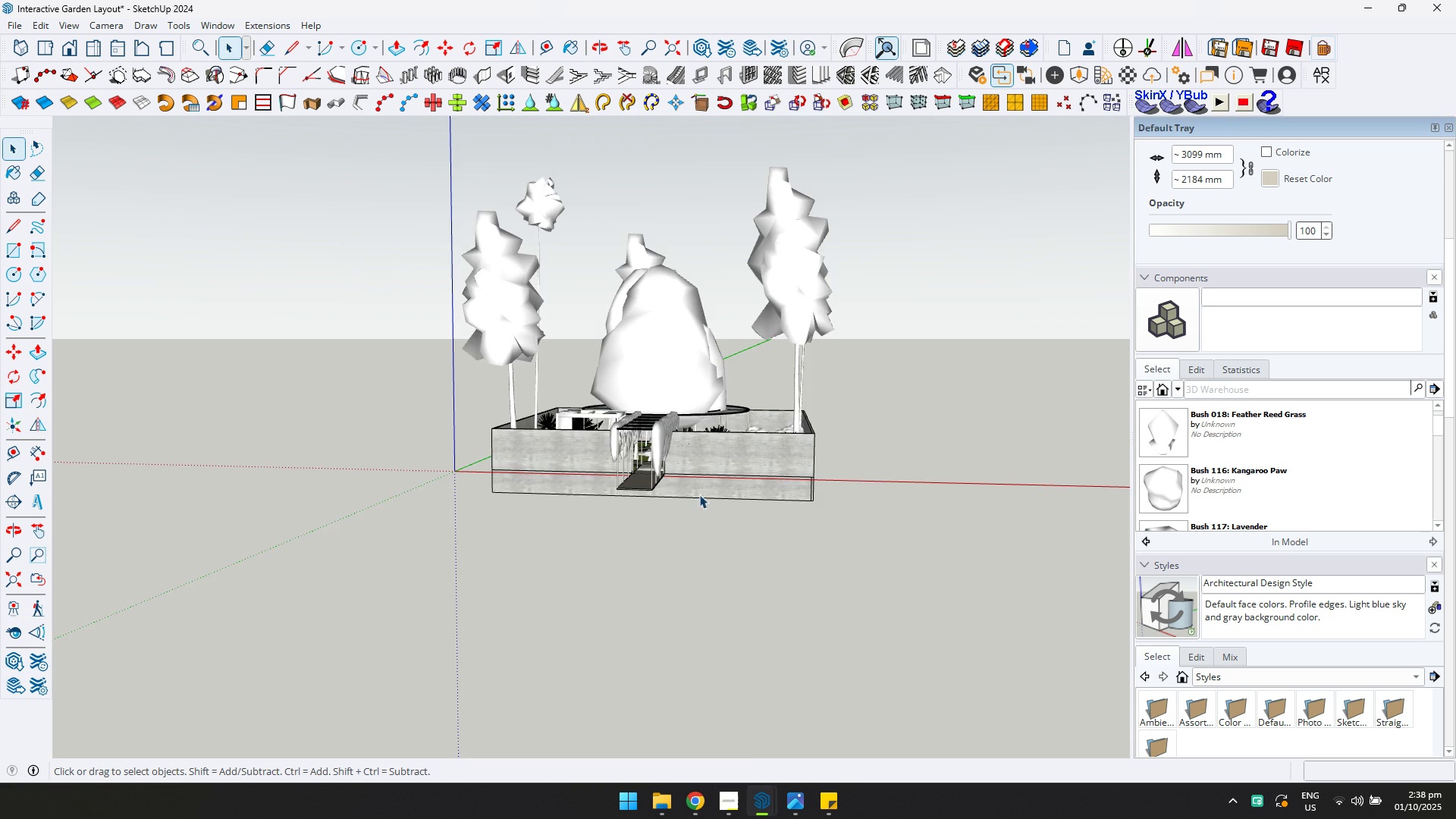 
scroll: coordinate [614, 429], scroll_direction: up, amount: 14.0
 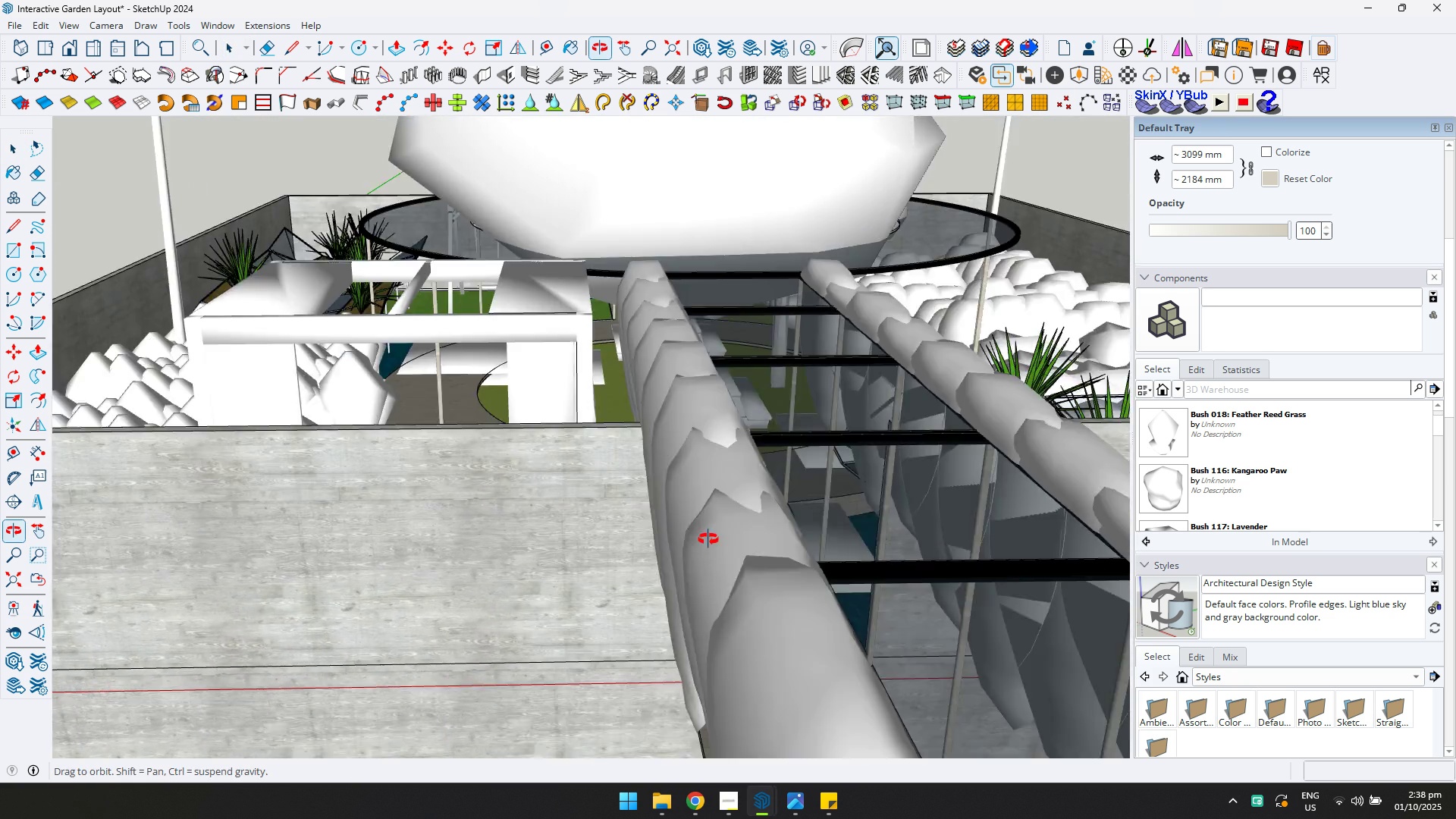 
scroll: coordinate [783, 633], scroll_direction: down, amount: 2.0
 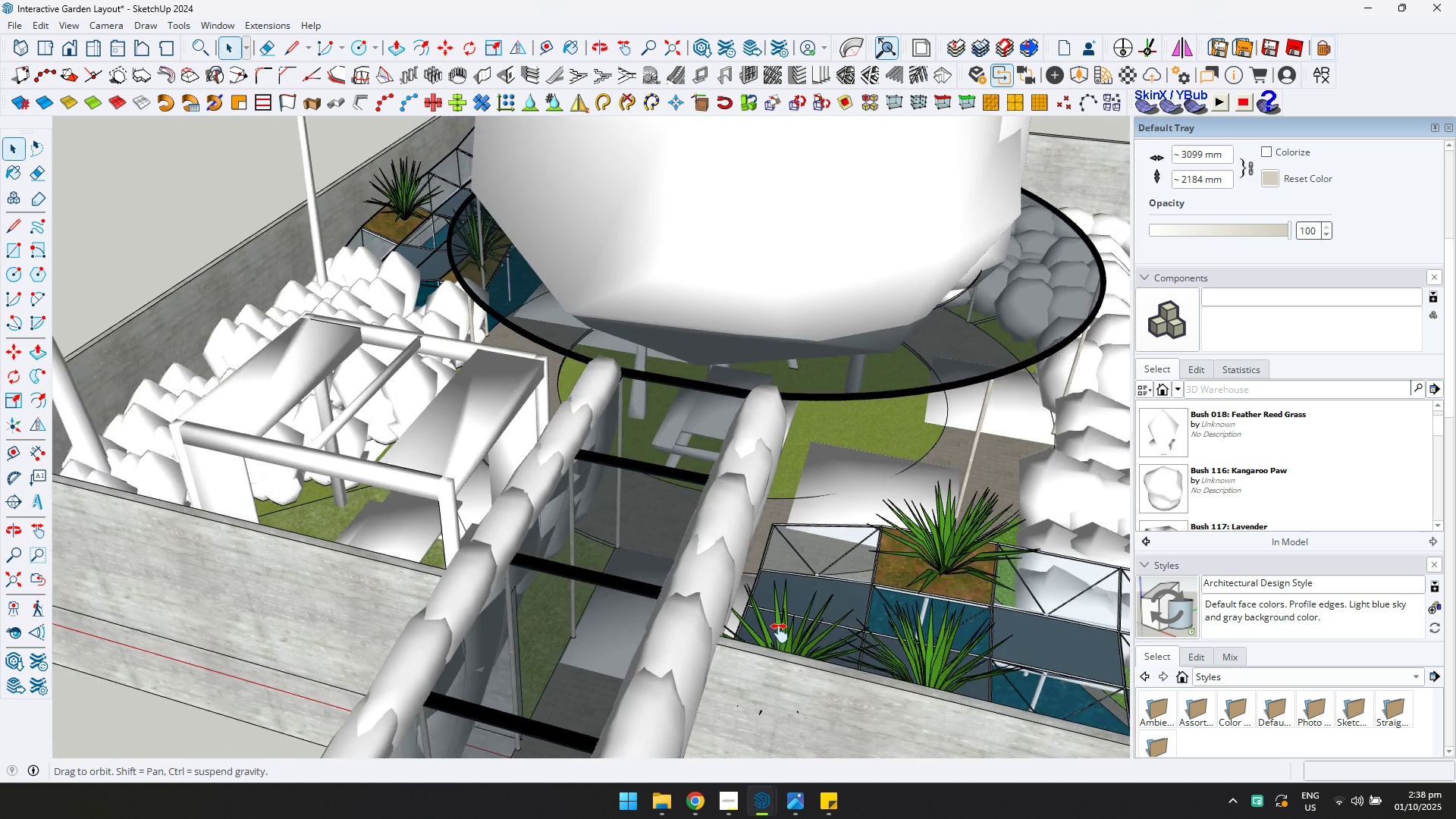 
key(Shift+ShiftLeft)
 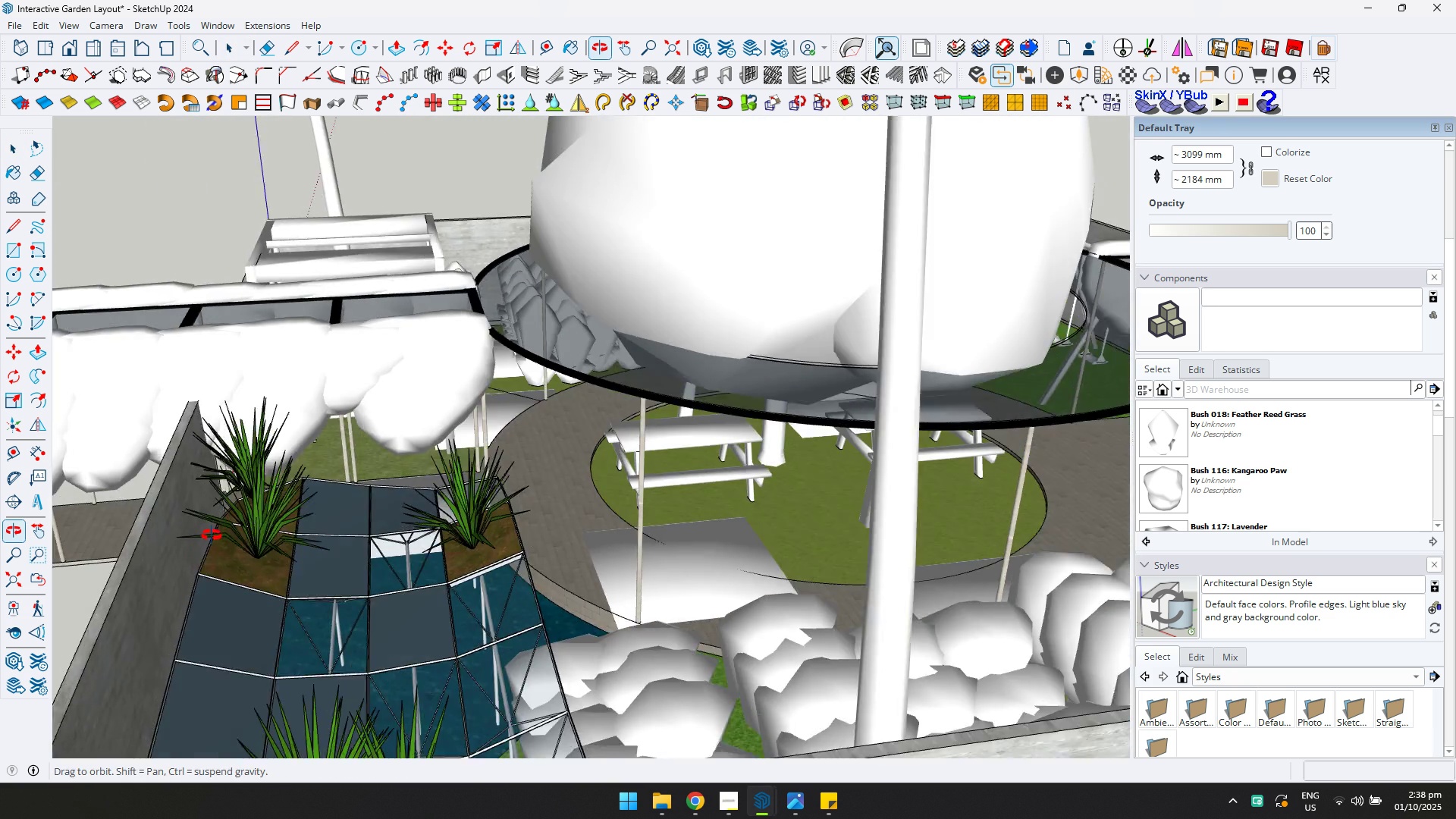 
scroll: coordinate [573, 622], scroll_direction: up, amount: 11.0
 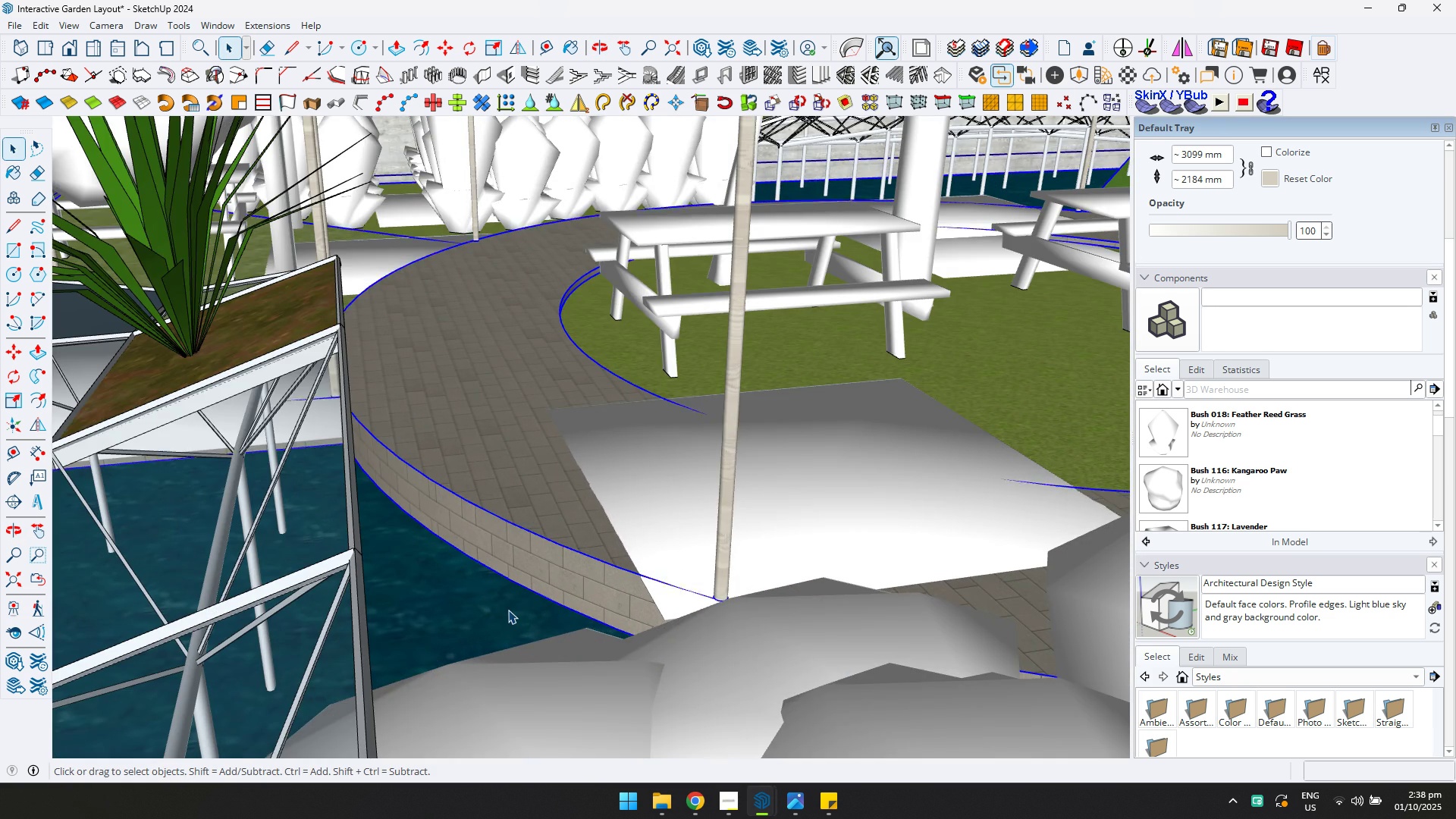 
double_click([508, 610])
 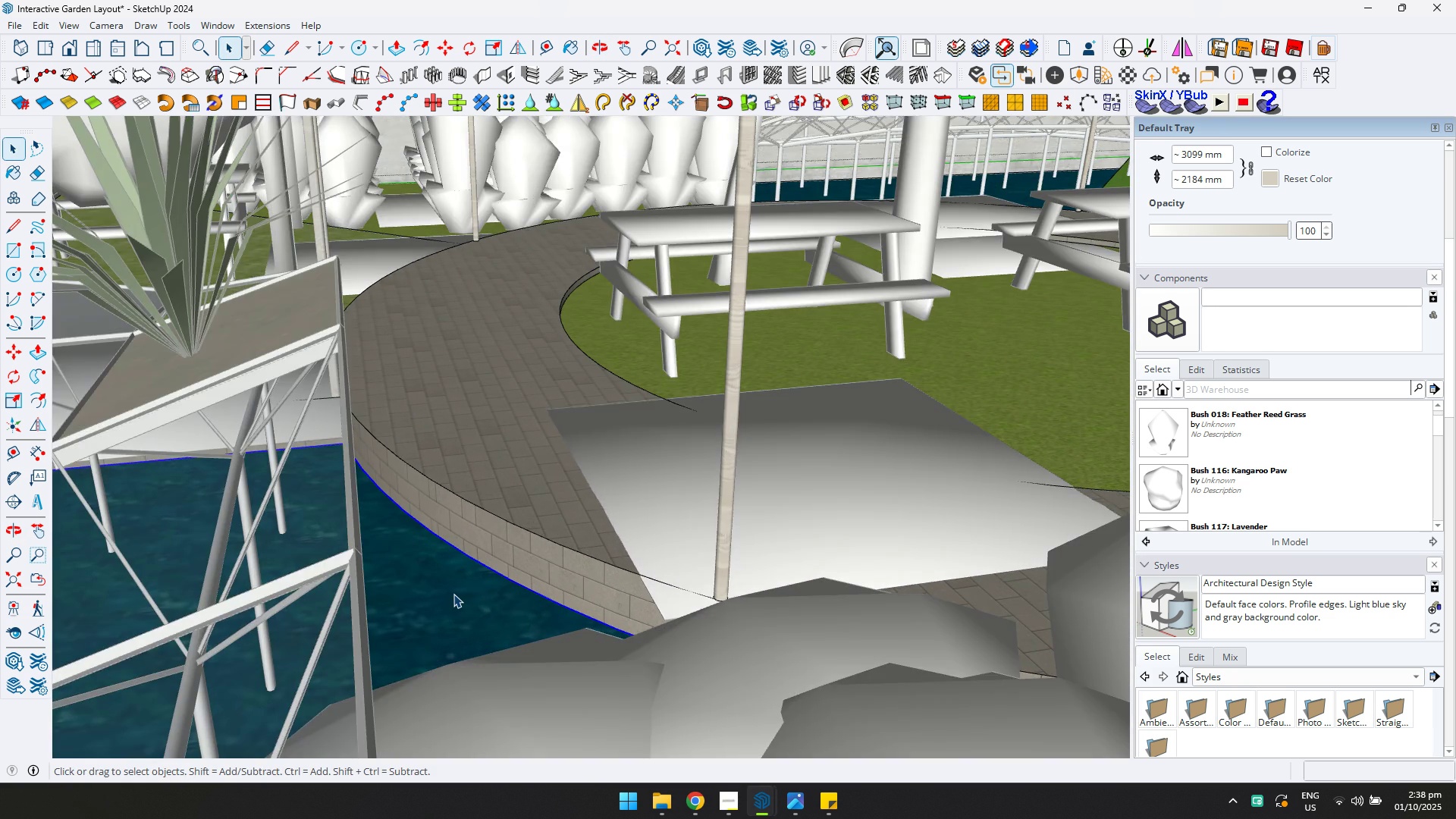 
key(D)
 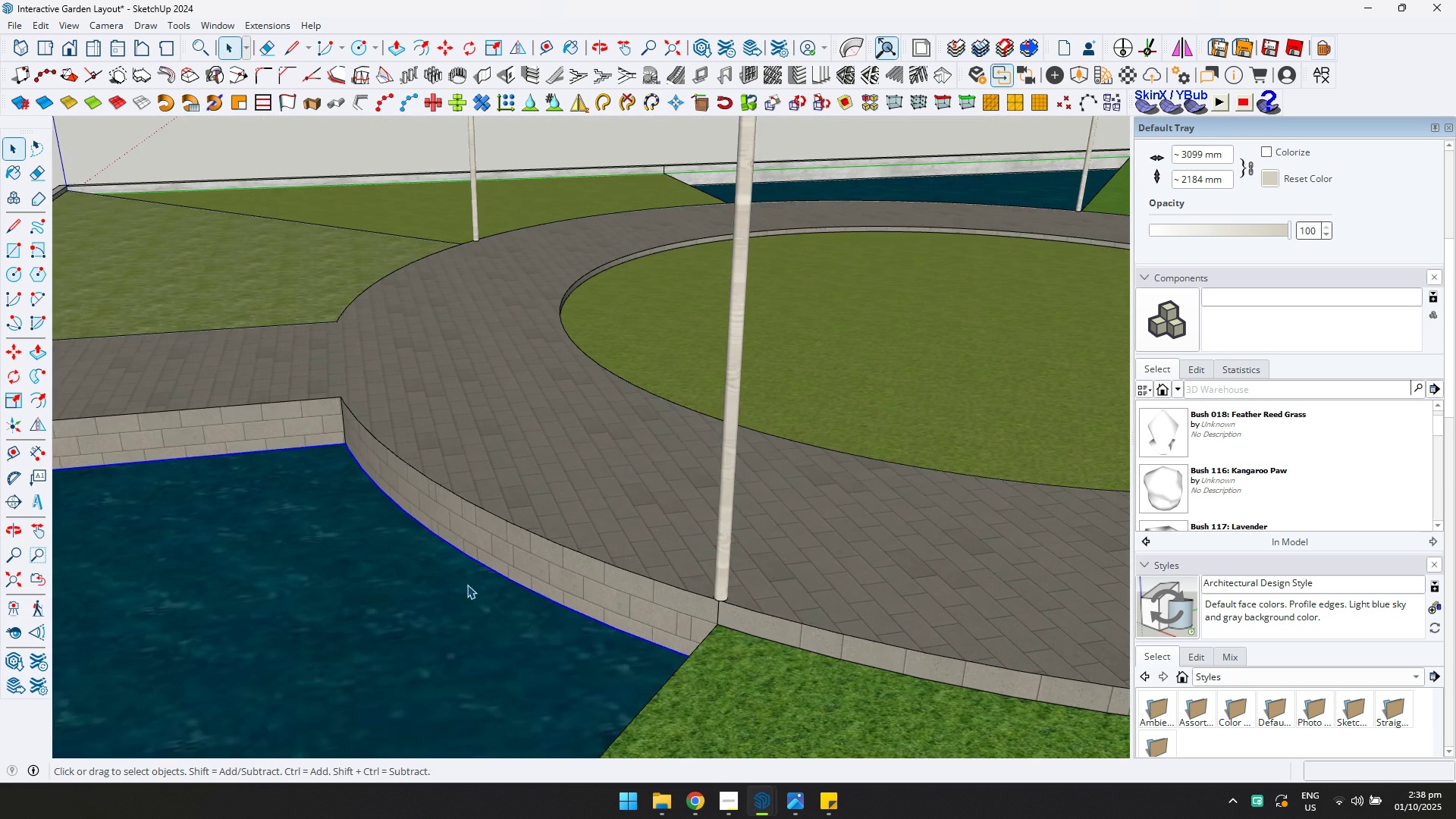 
scroll: coordinate [476, 580], scroll_direction: down, amount: 8.0
 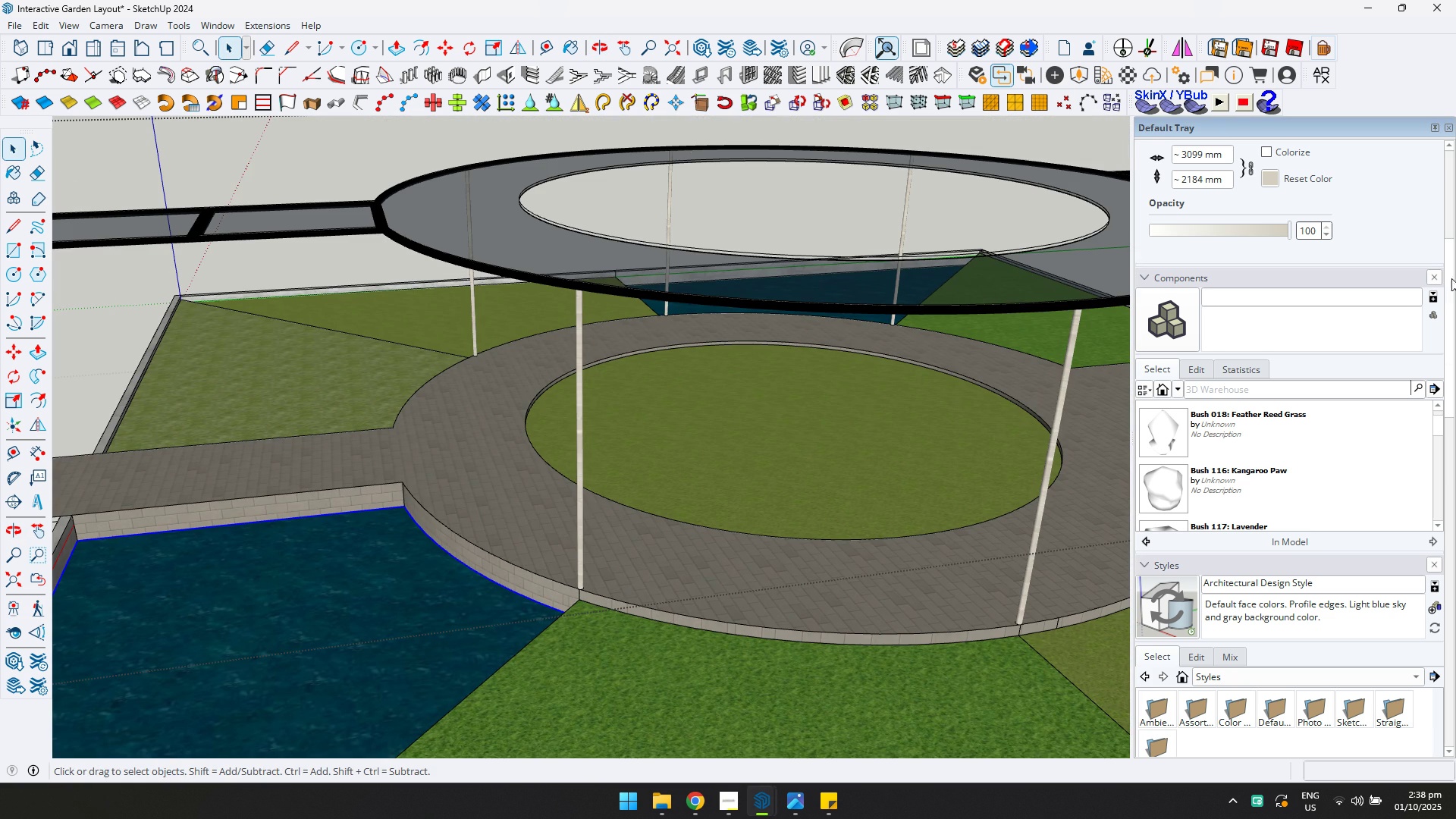 
scroll: coordinate [1430, 325], scroll_direction: up, amount: 11.0
 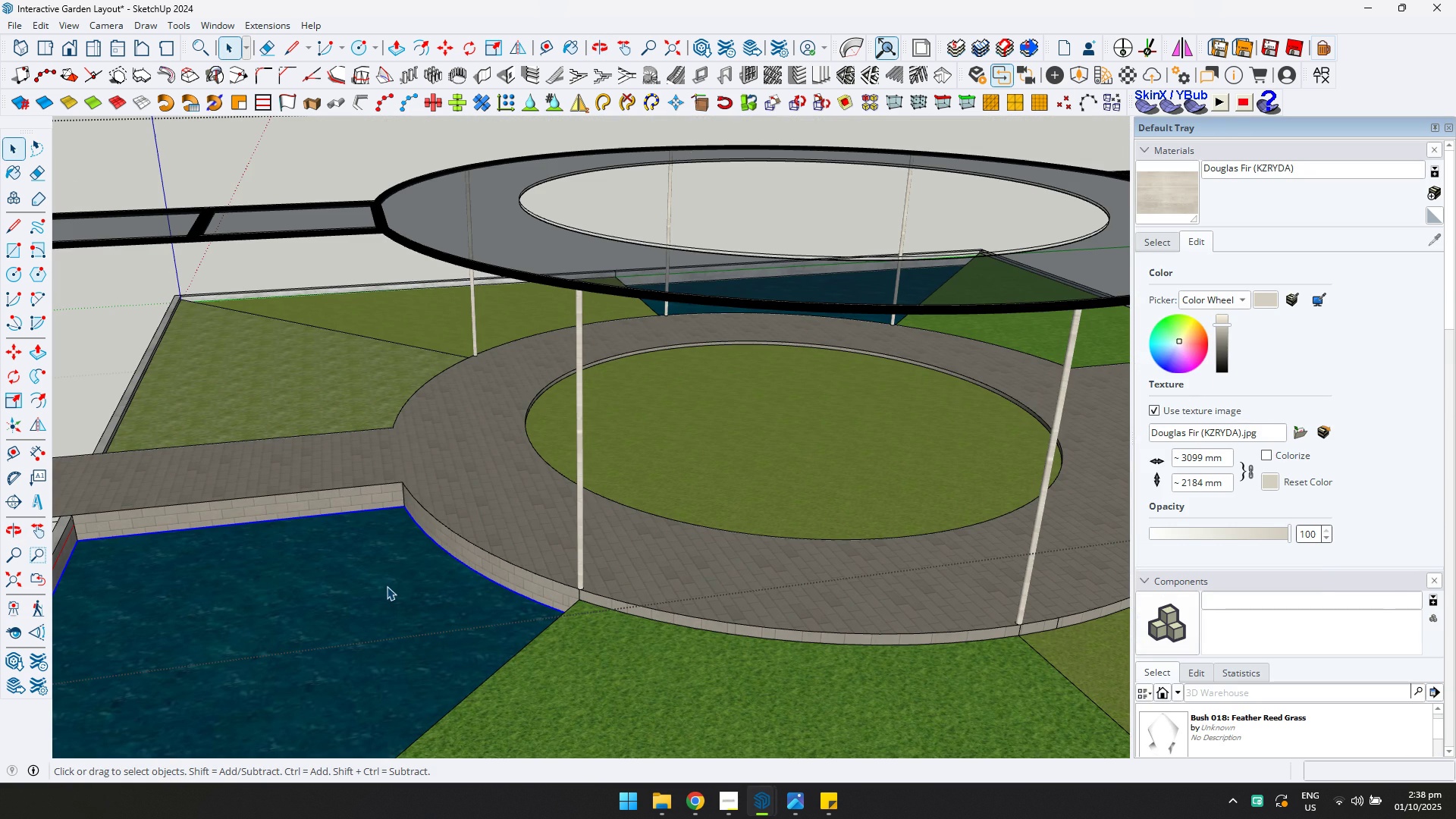 
double_click([385, 586])
 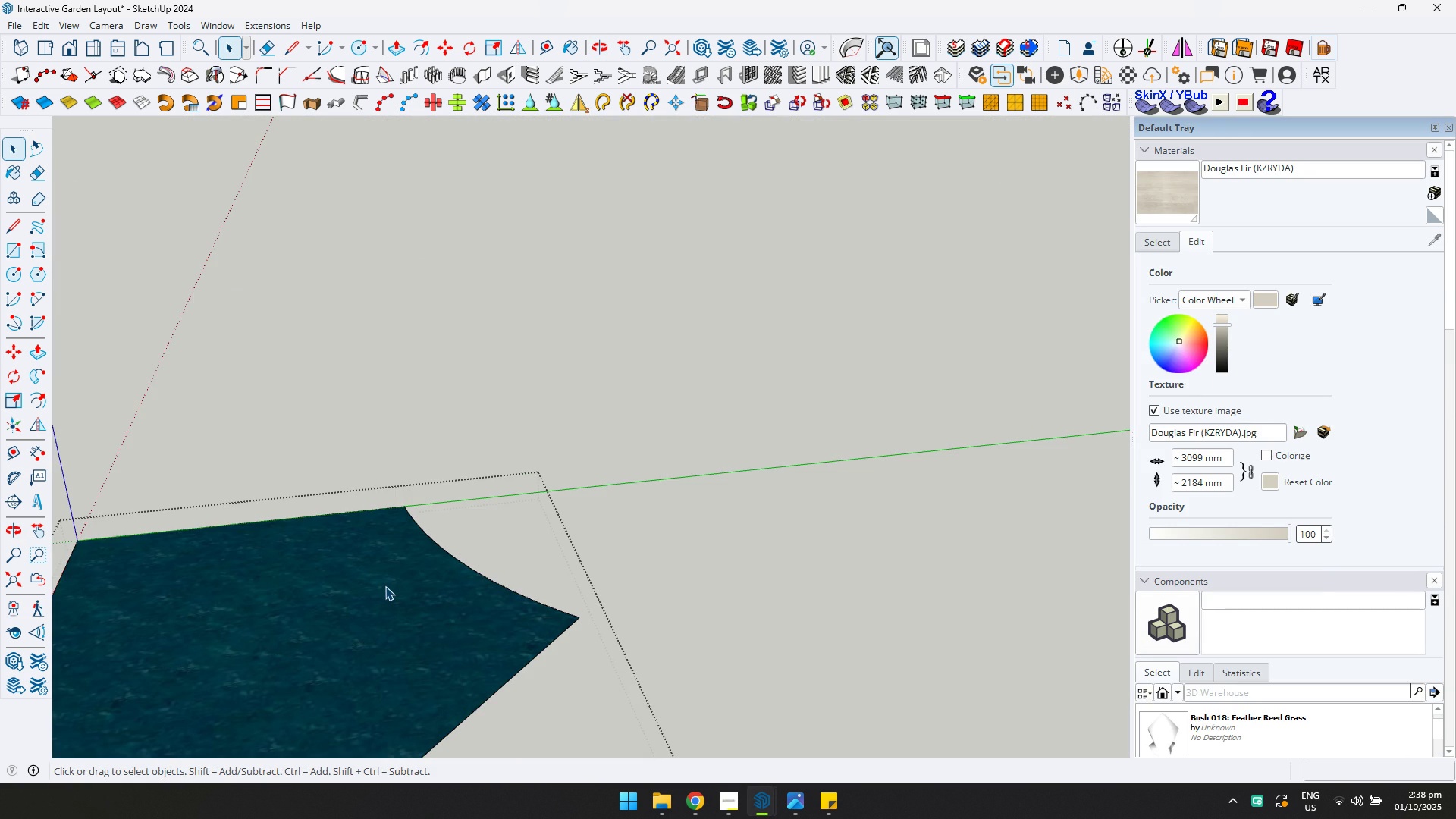 
triple_click([385, 586])
 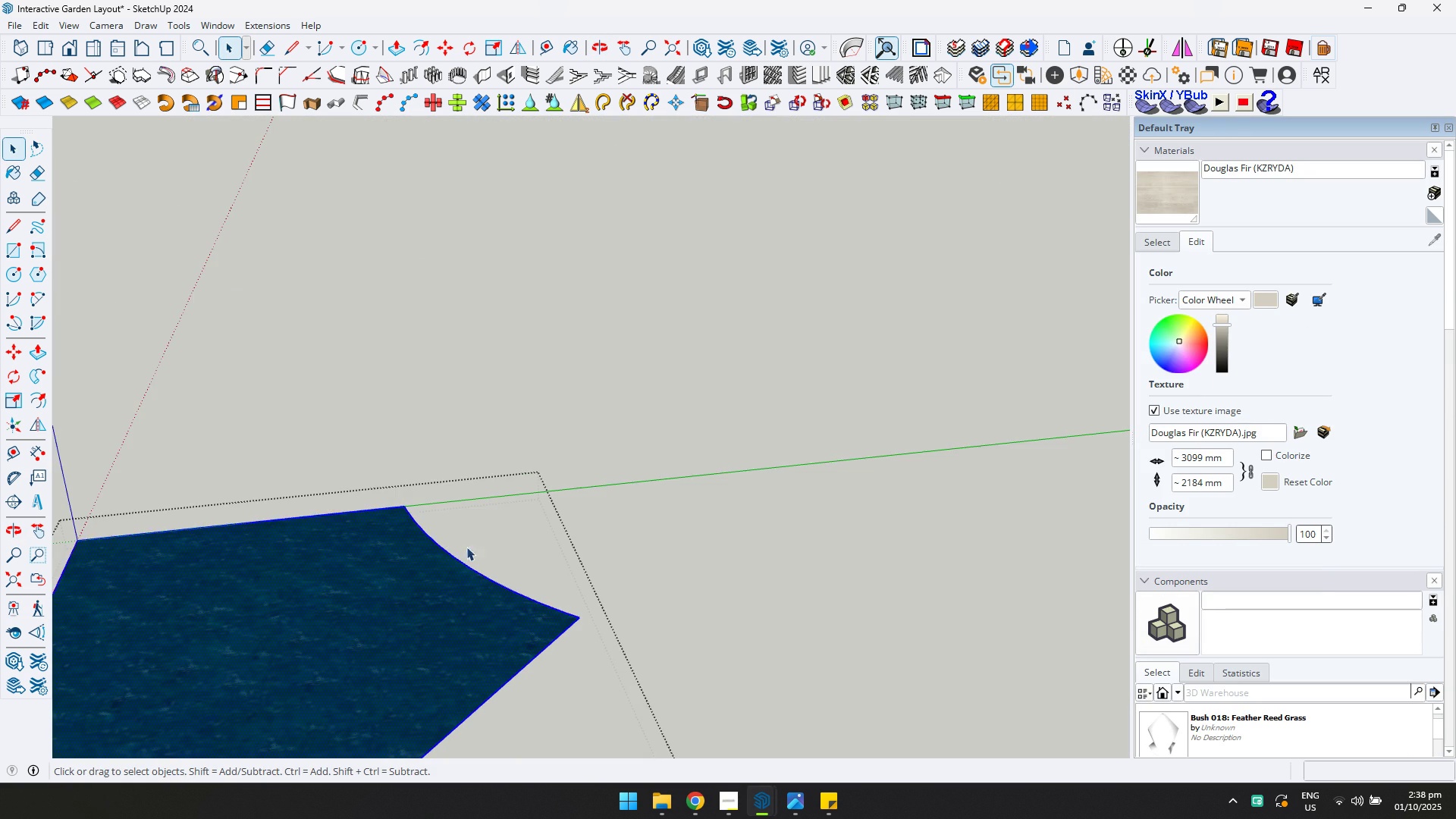 
scroll: coordinate [630, 508], scroll_direction: down, amount: 6.0
 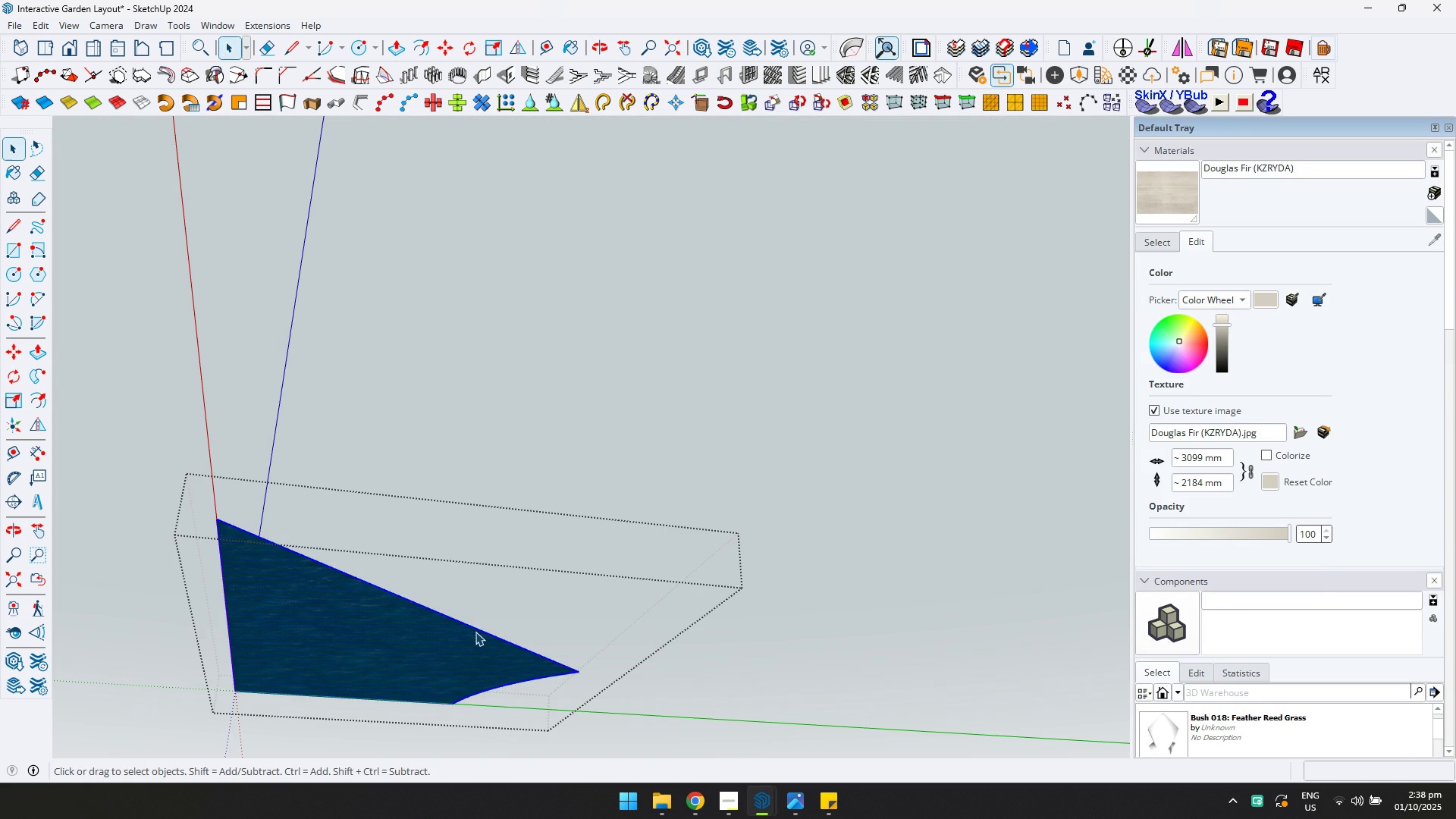 
key(P)
 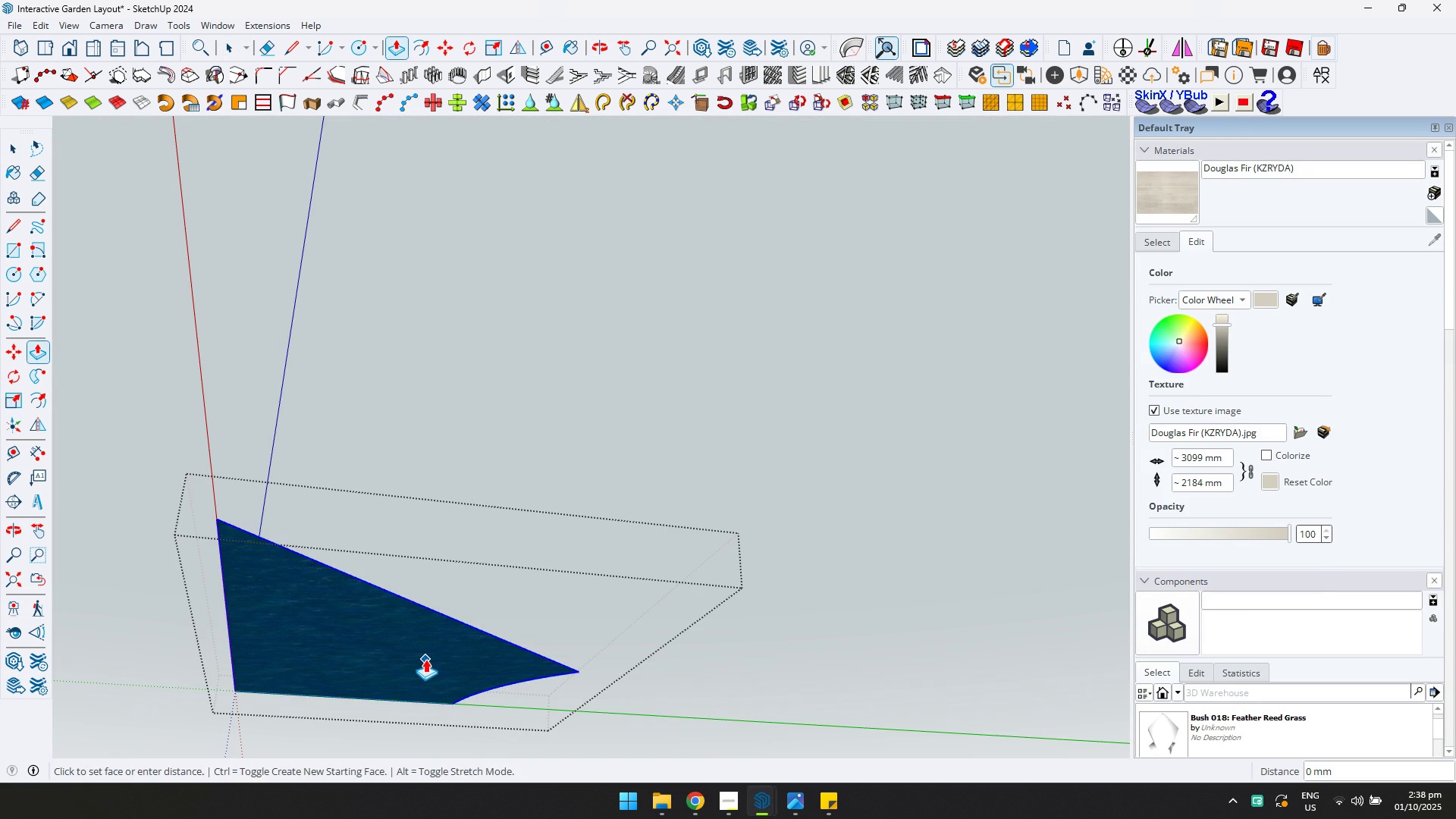 
left_click([425, 659])
 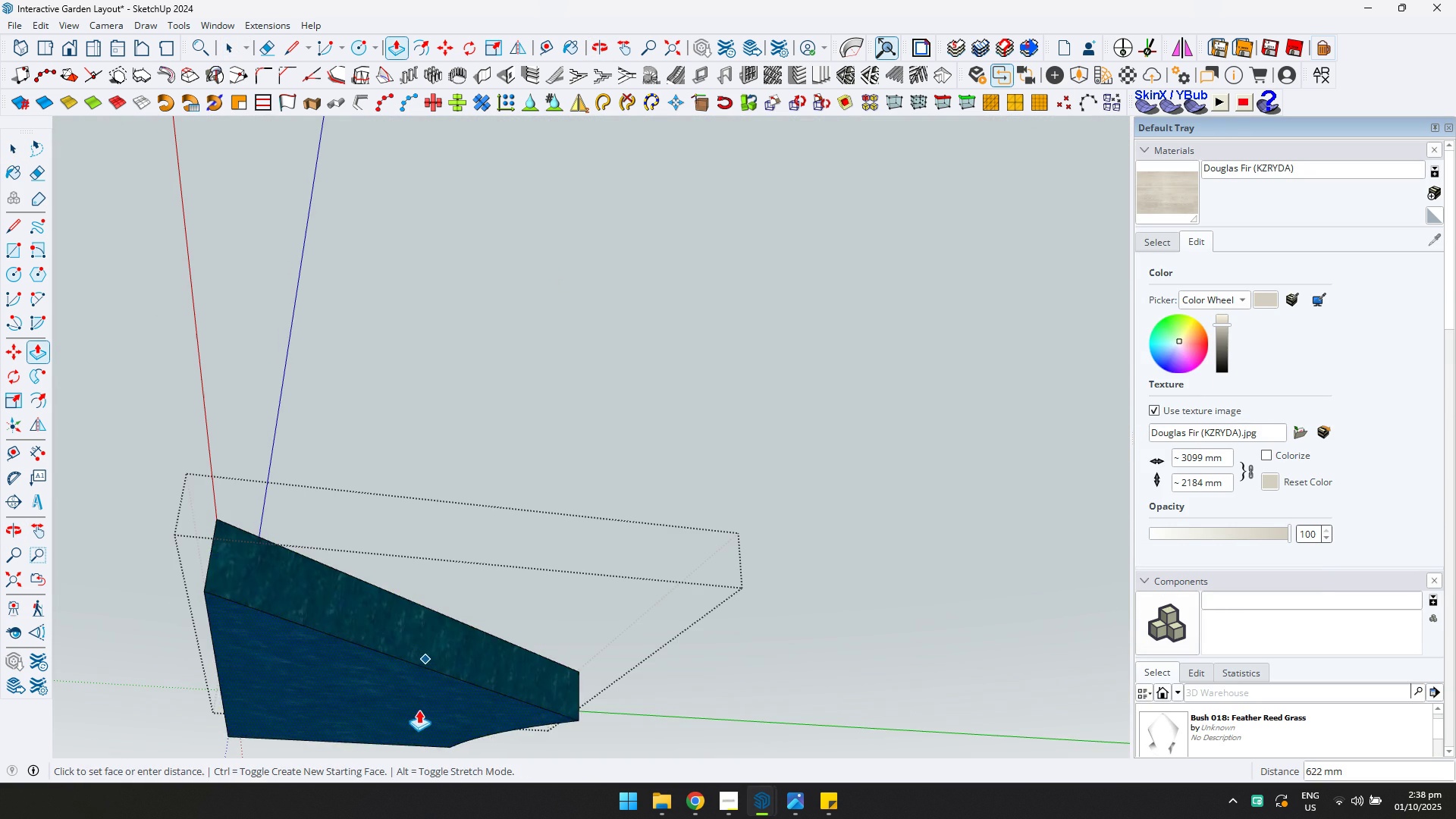 
key(D)
 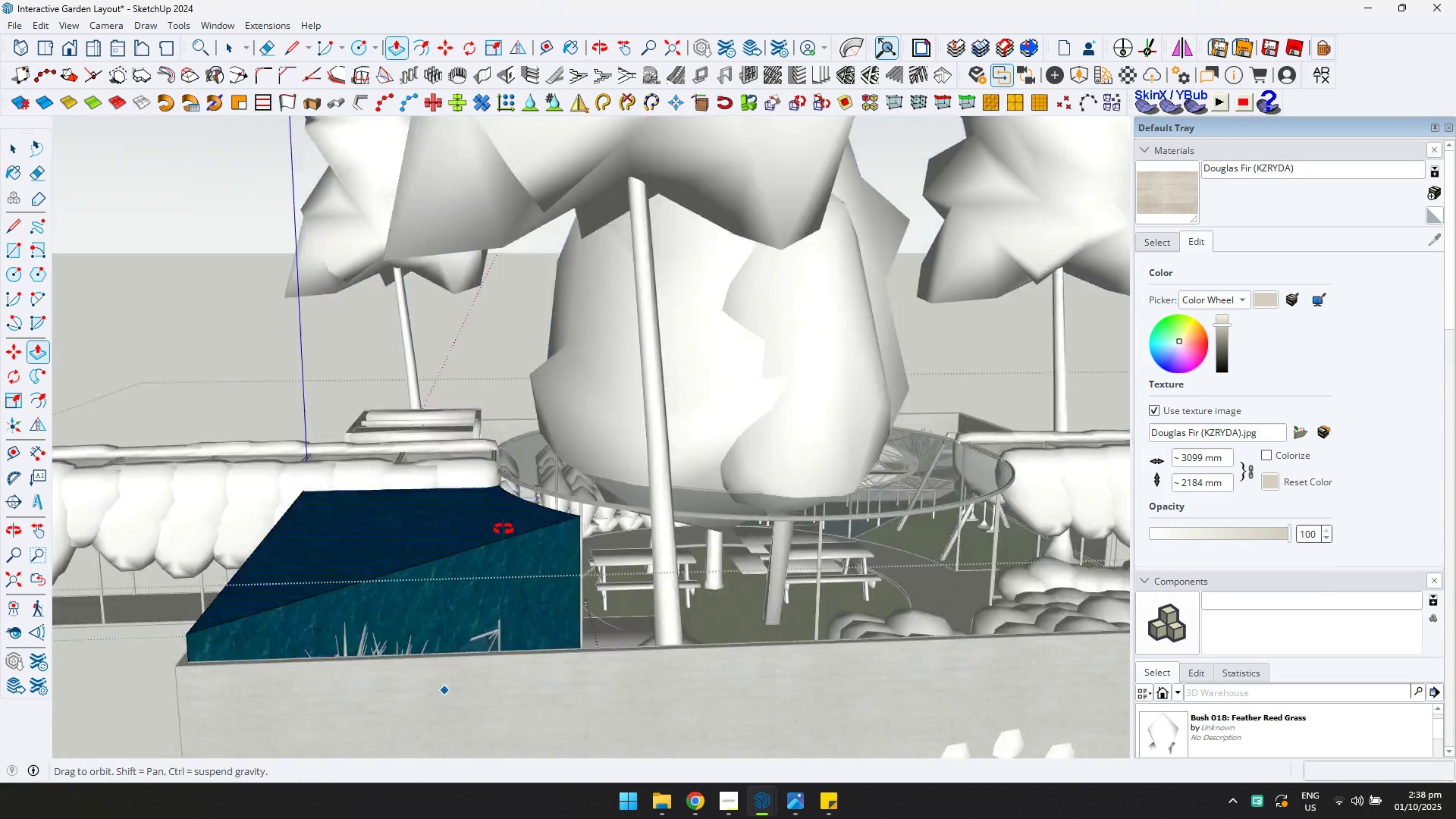 
key(Shift+ShiftLeft)
 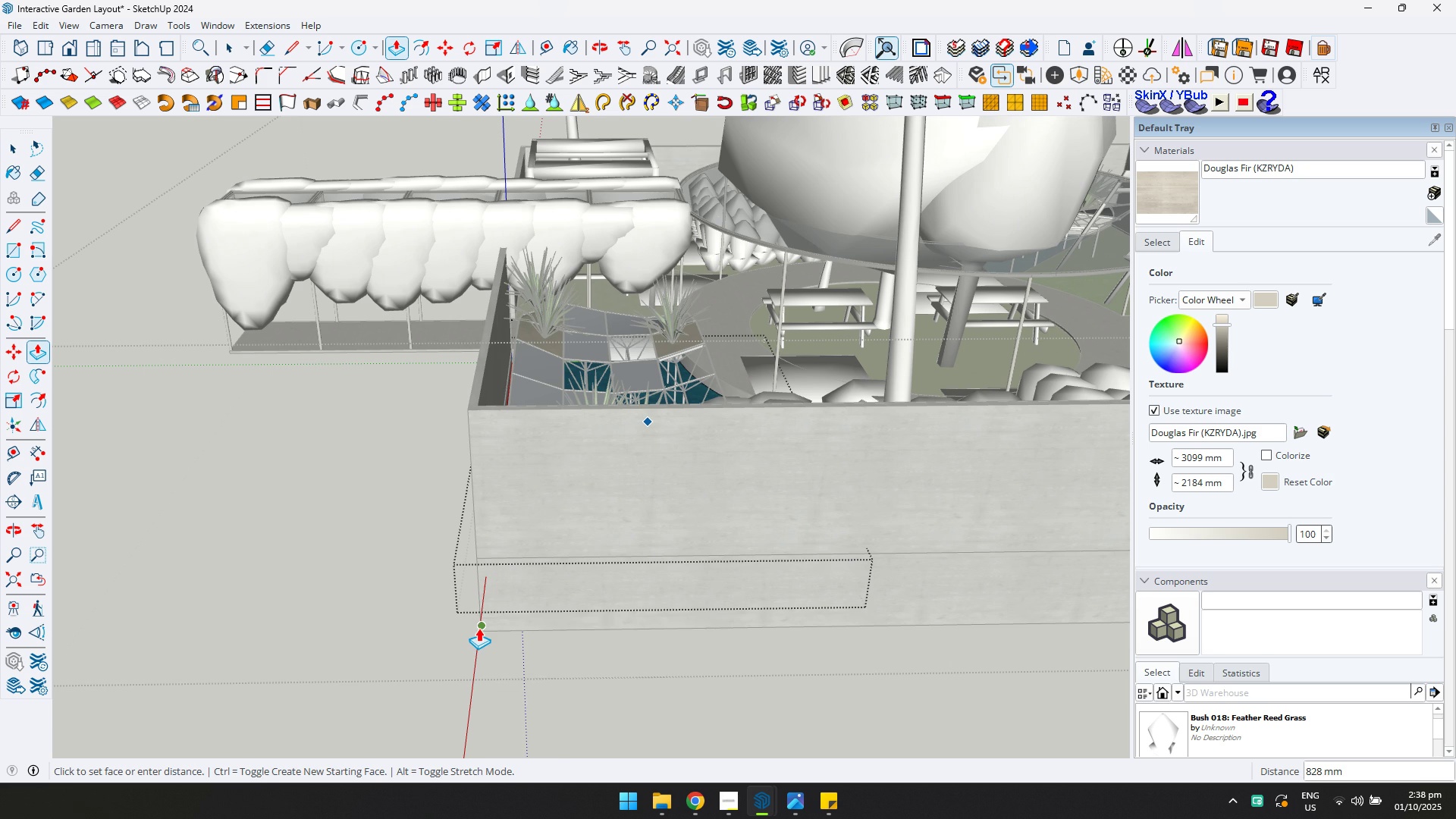 
left_click([479, 628])
 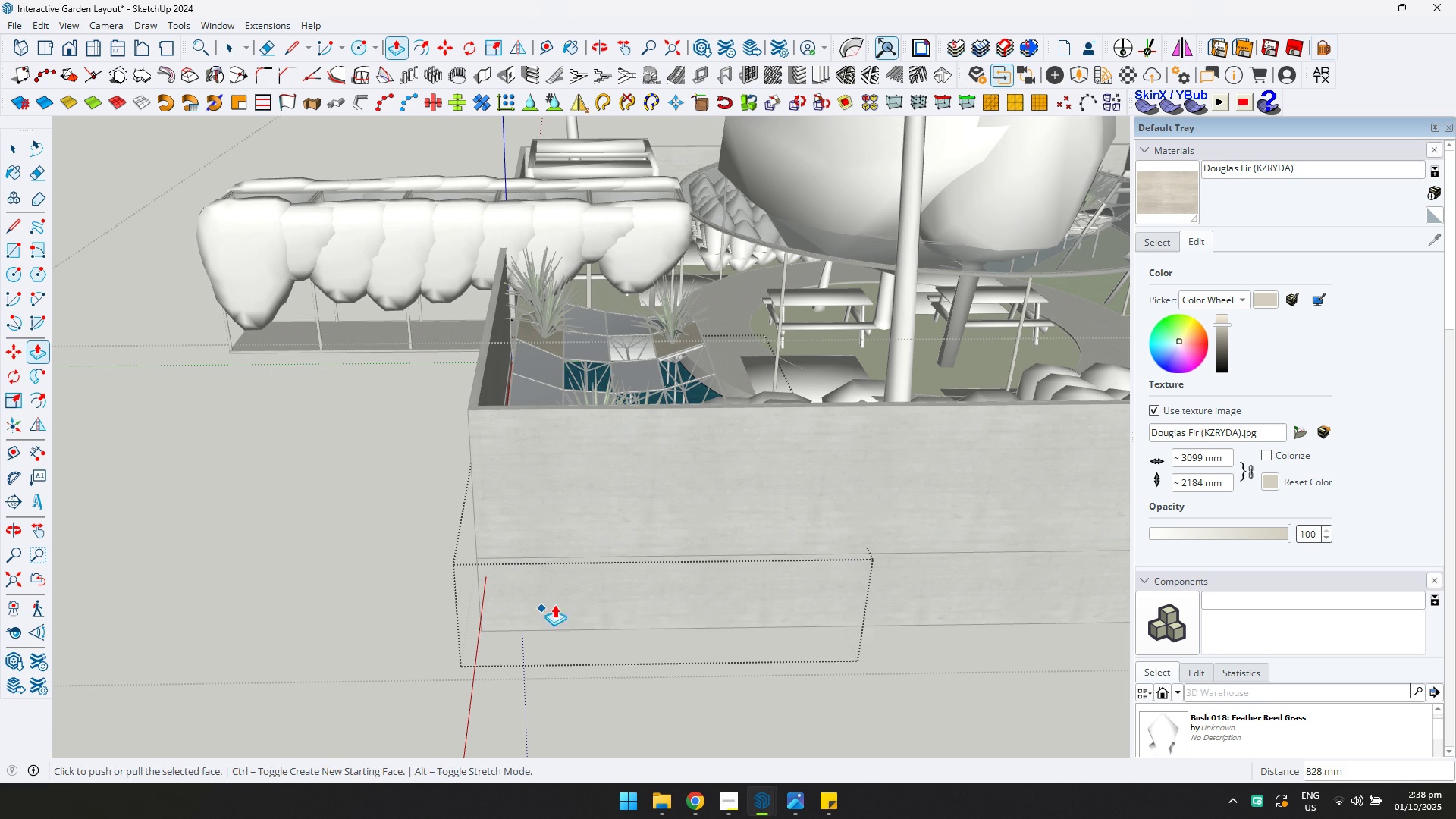 
scroll: coordinate [609, 559], scroll_direction: down, amount: 4.0
 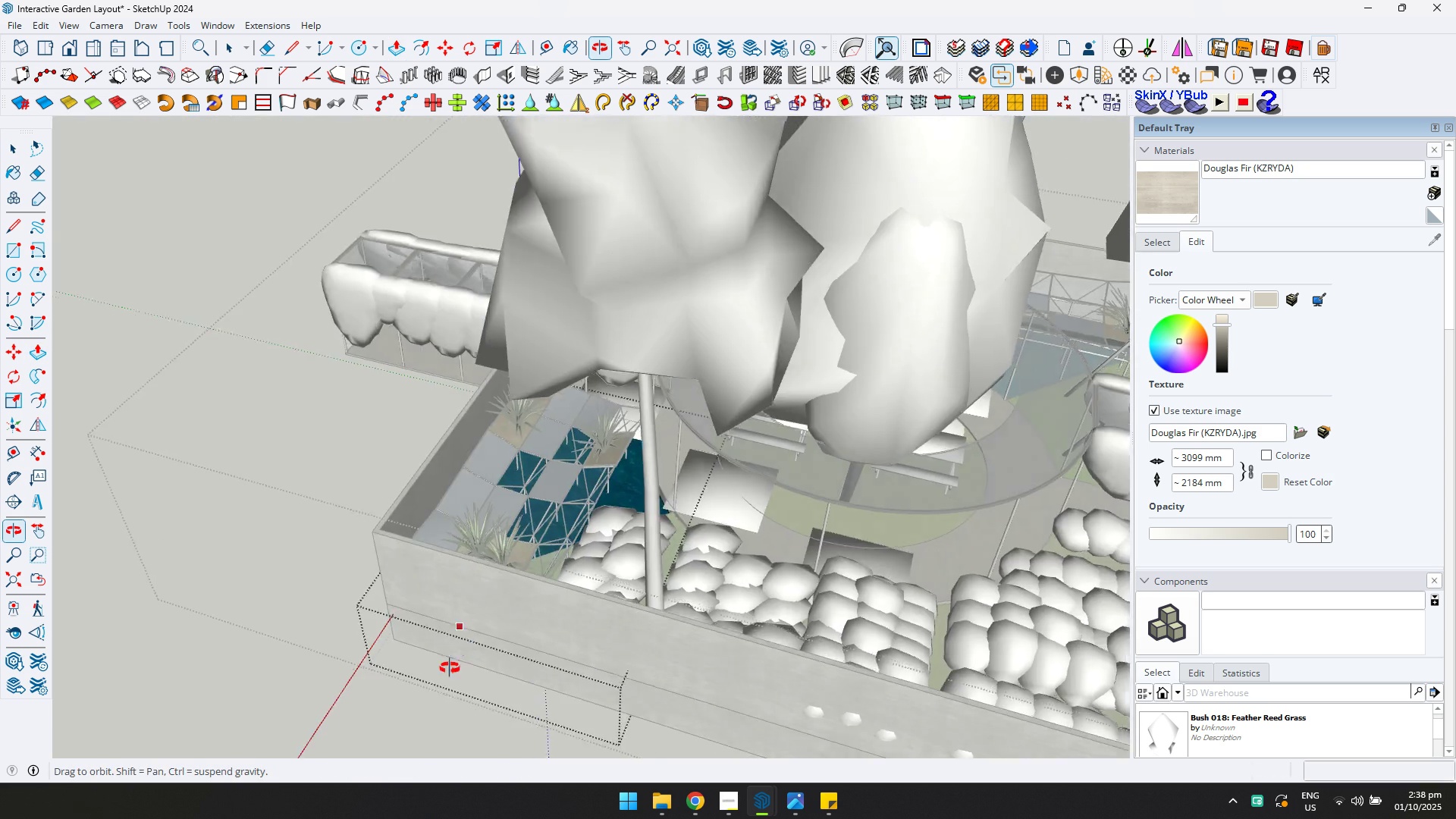 
key(Shift+ShiftLeft)
 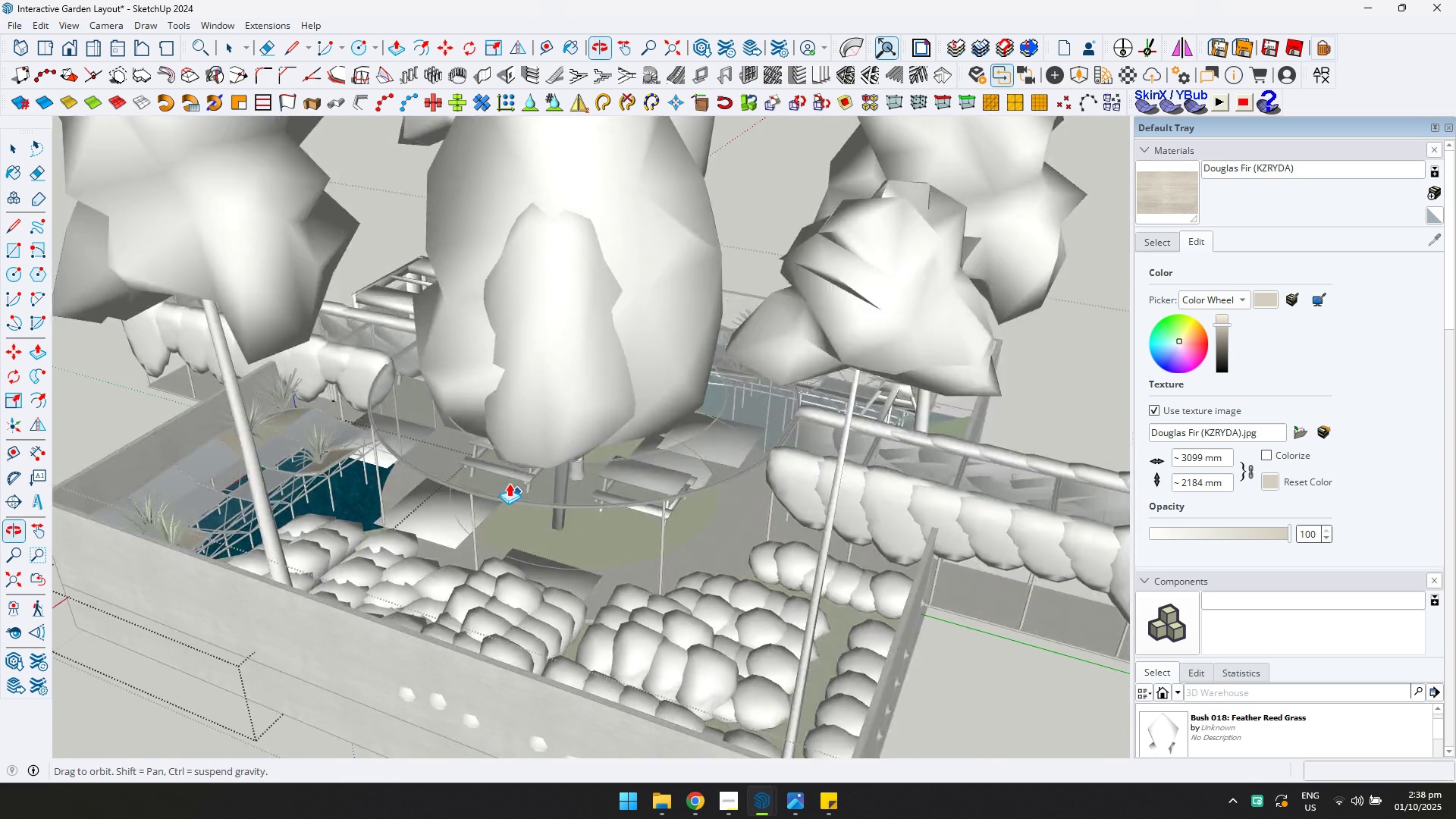 
key(D)
 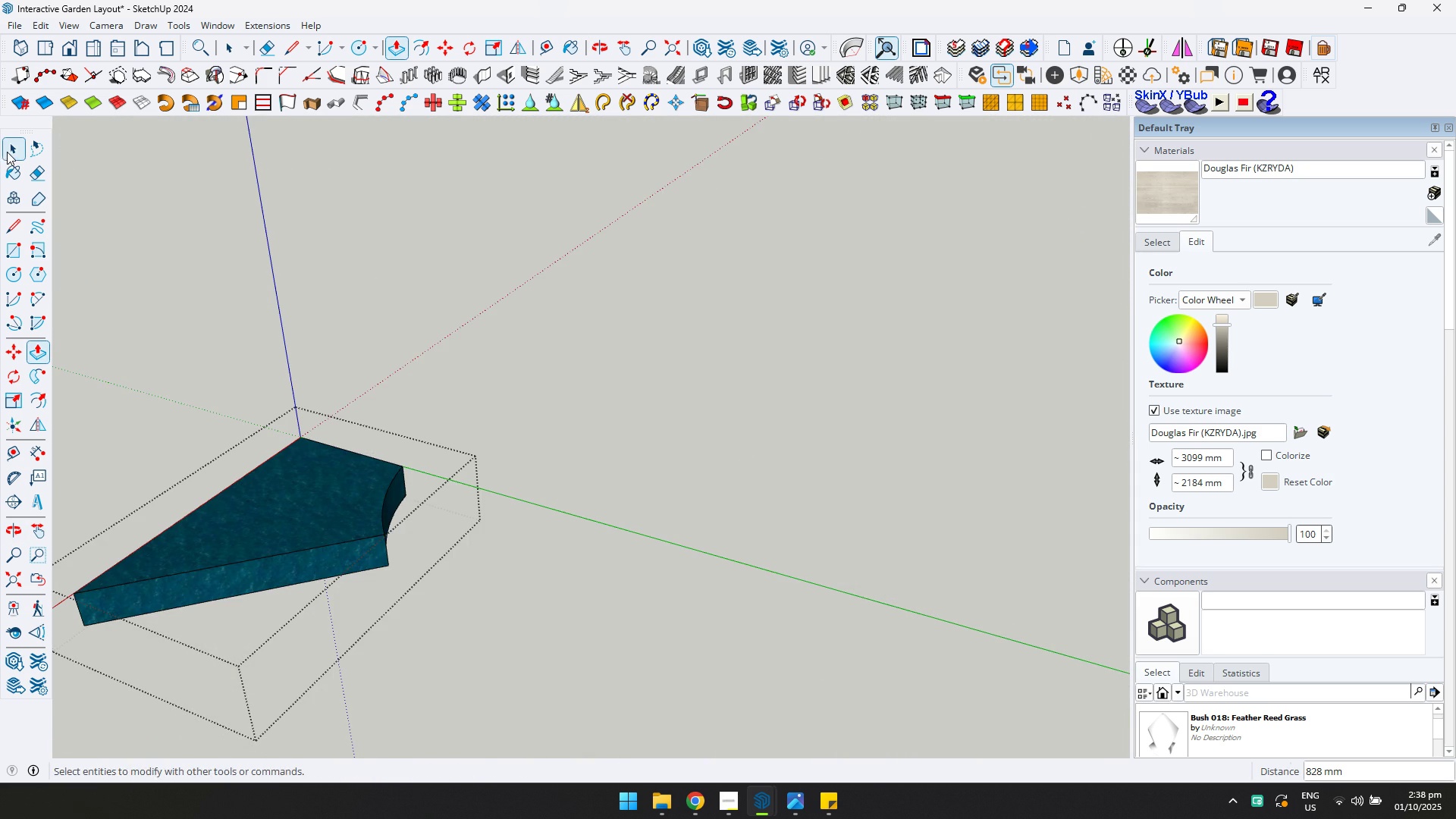 
left_click([8, 152])
 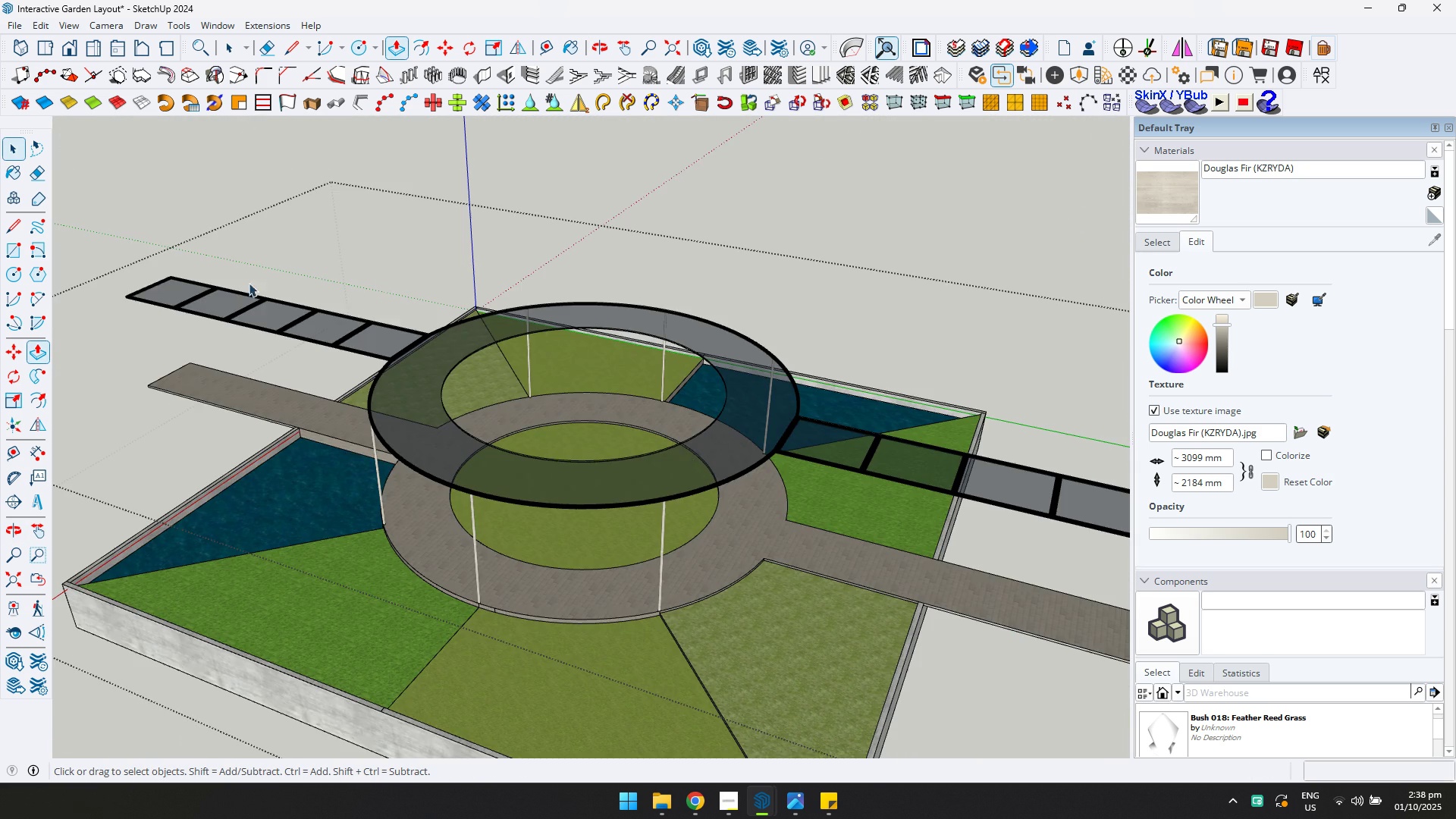 
key(Escape)
 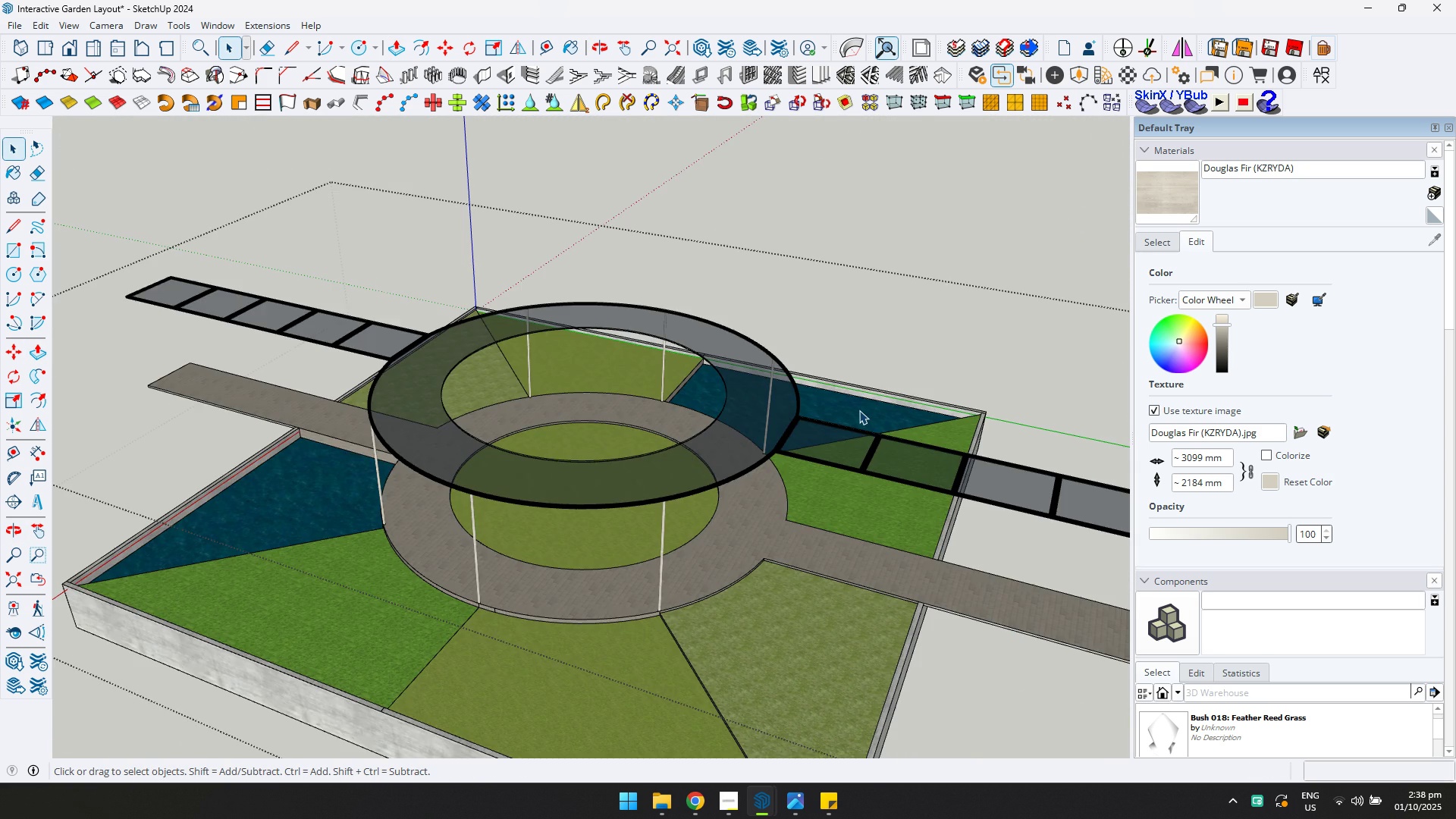 
double_click([859, 410])
 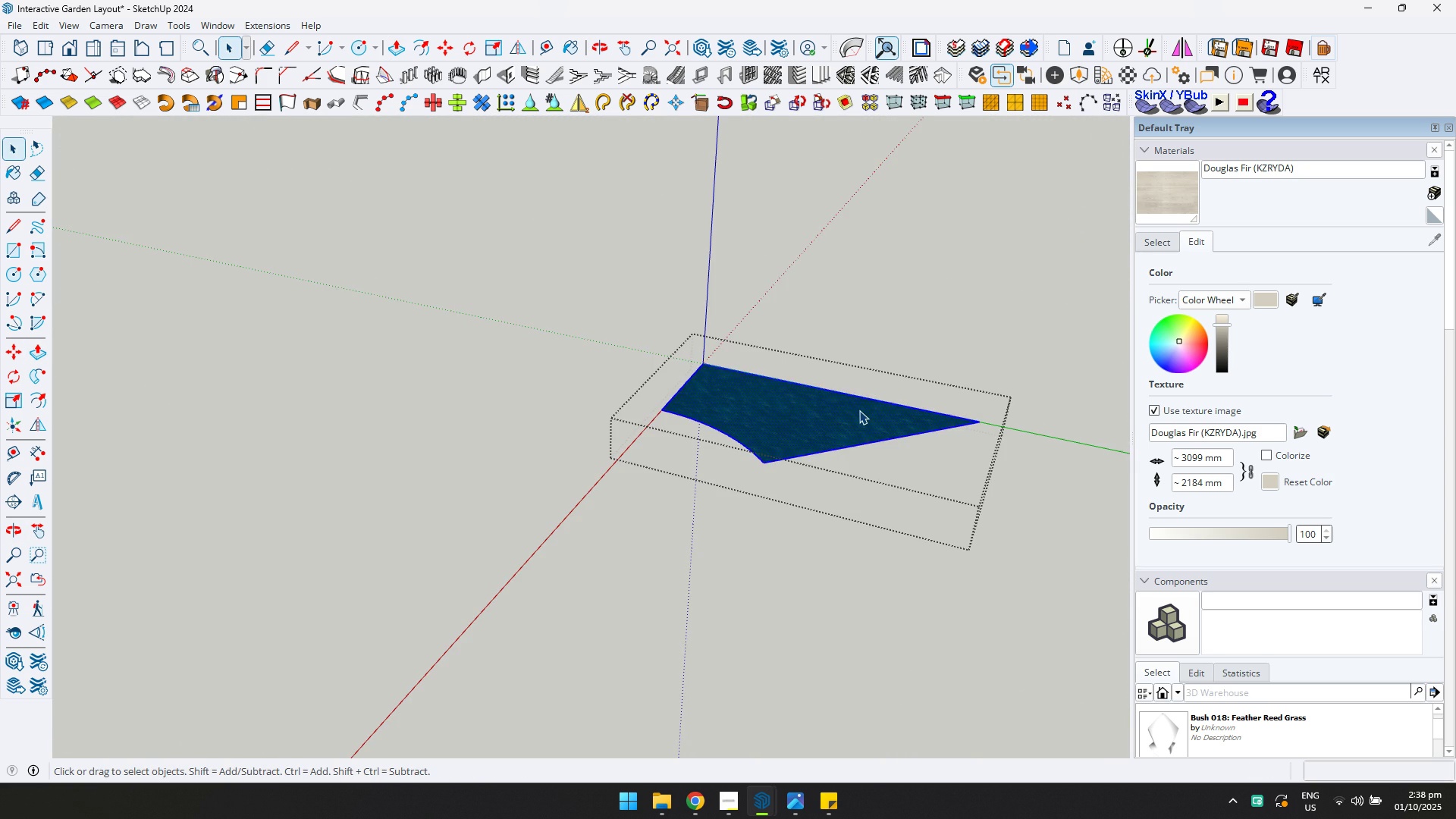 
triple_click([859, 410])
 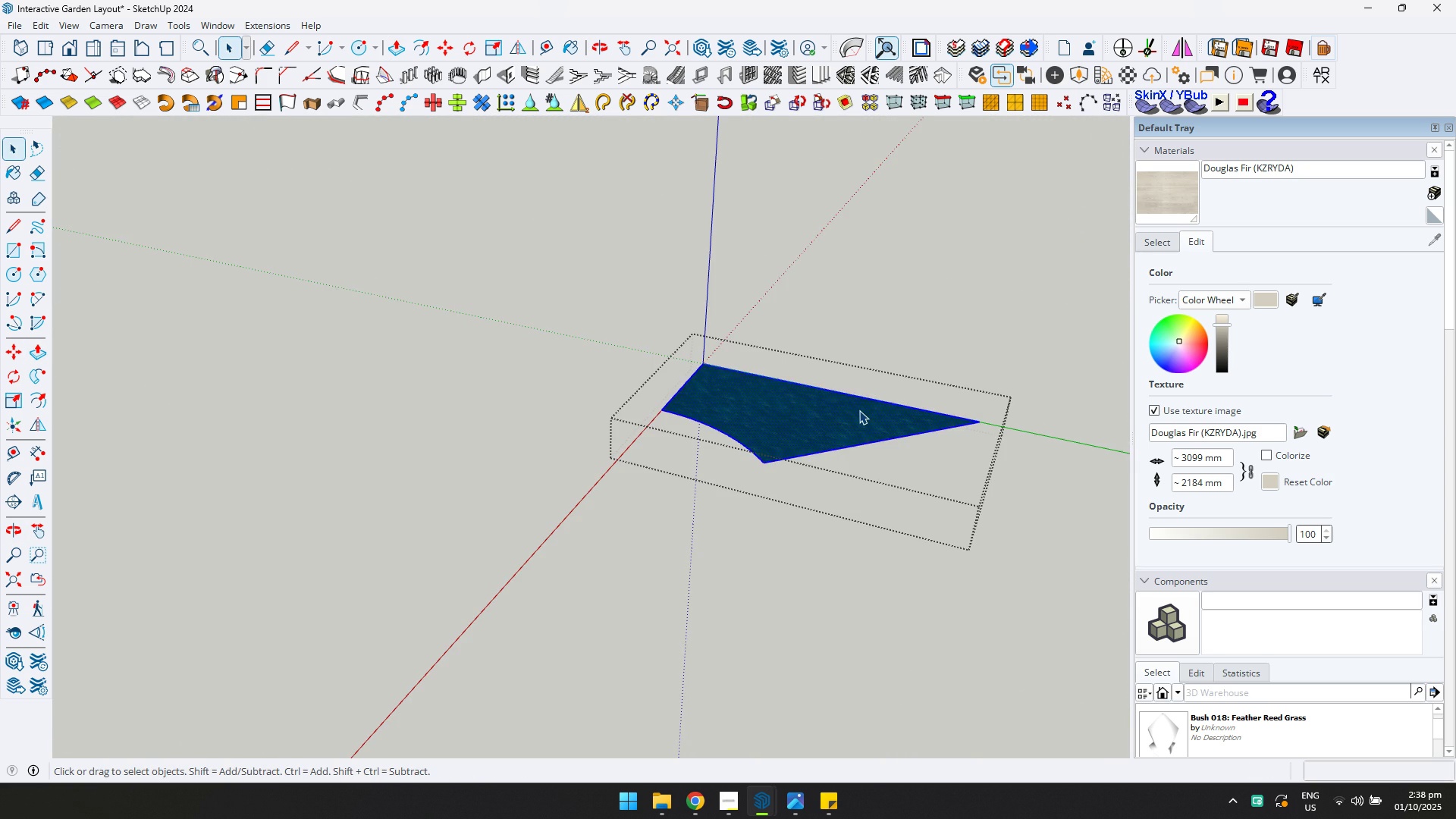 
triple_click([859, 410])
 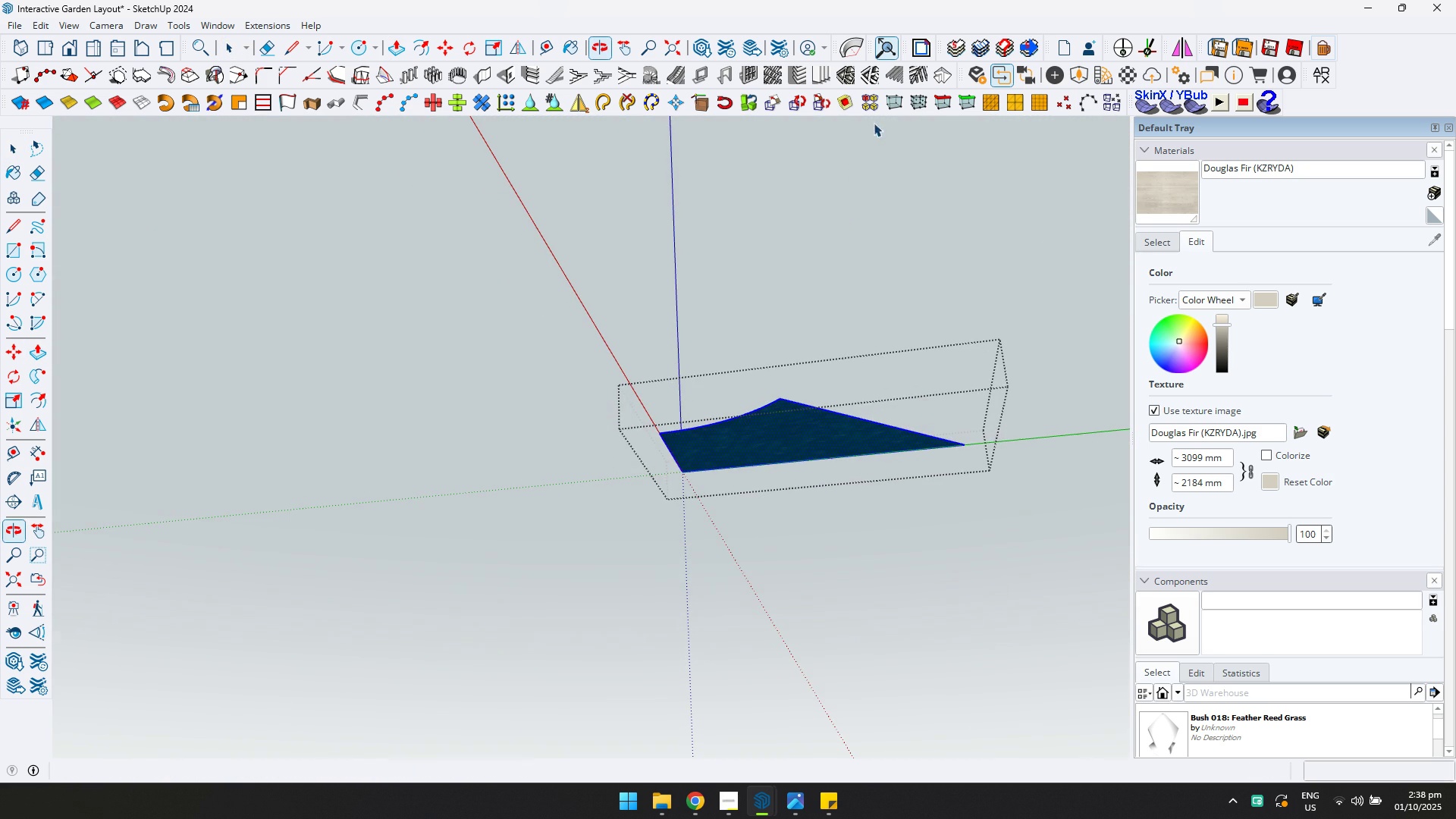 
key(P)
 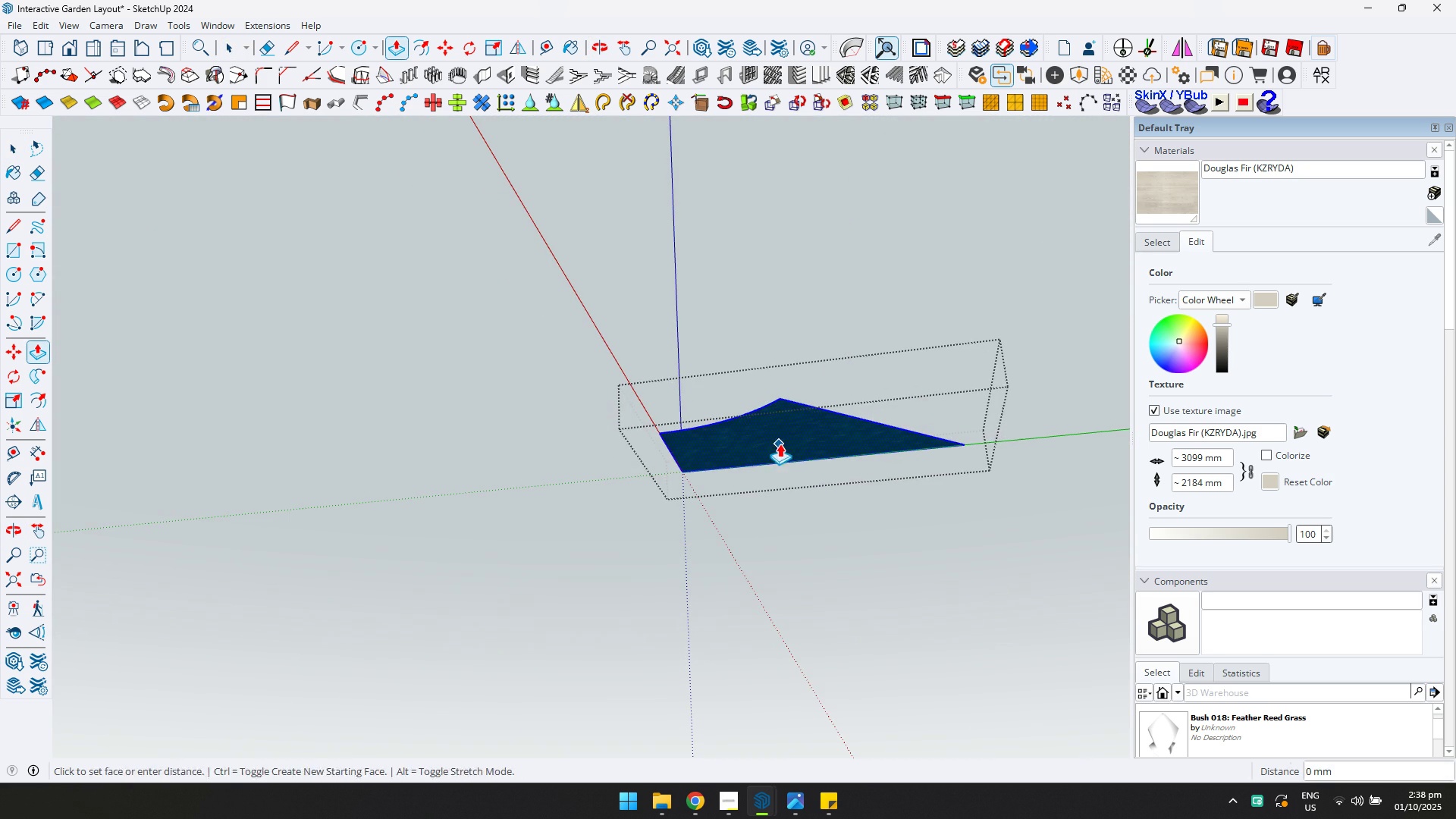 
double_click([780, 444])
 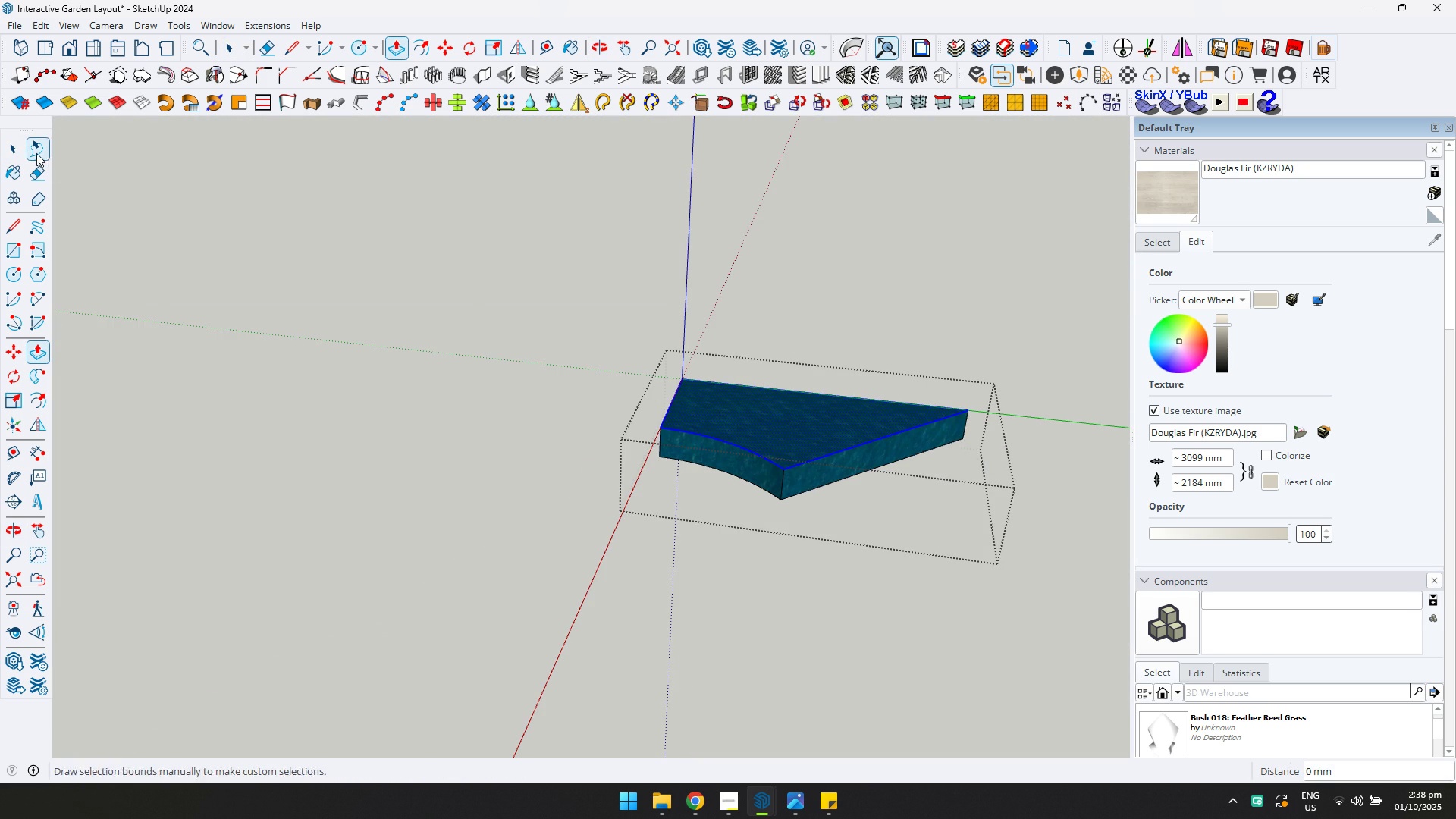 
key(Escape)
 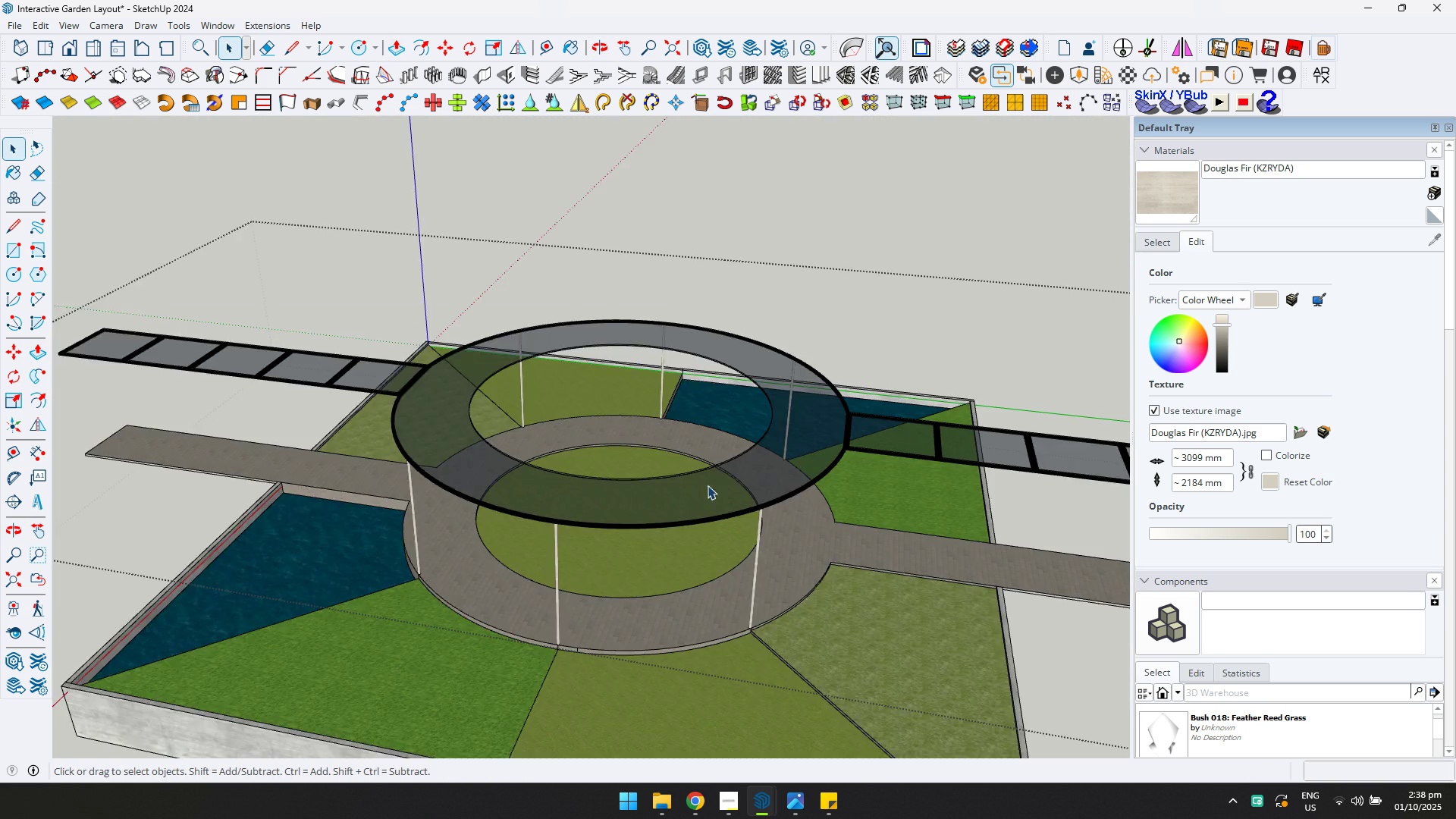 
scroll: coordinate [874, 506], scroll_direction: down, amount: 5.0
 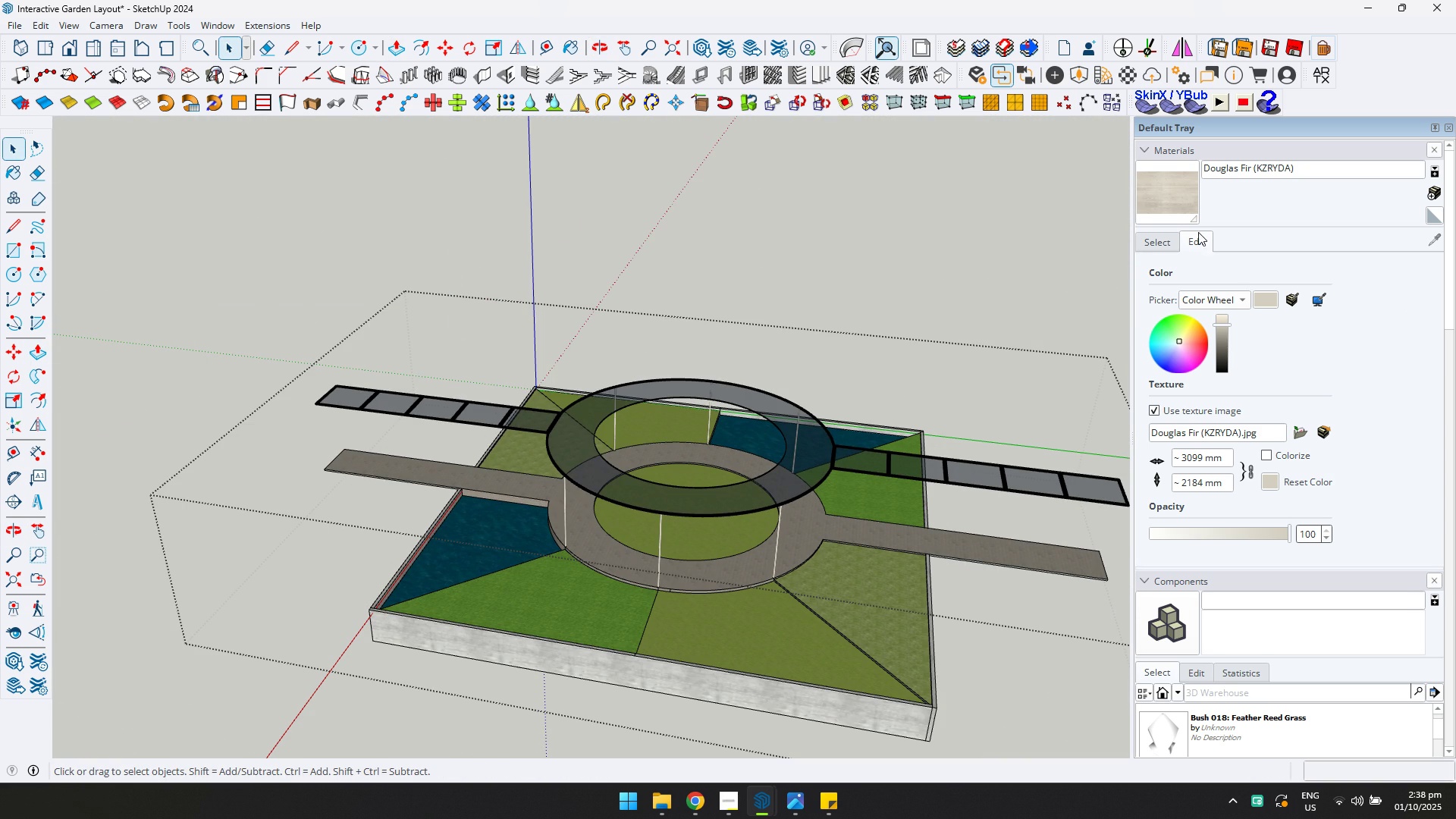 
left_click([1169, 237])
 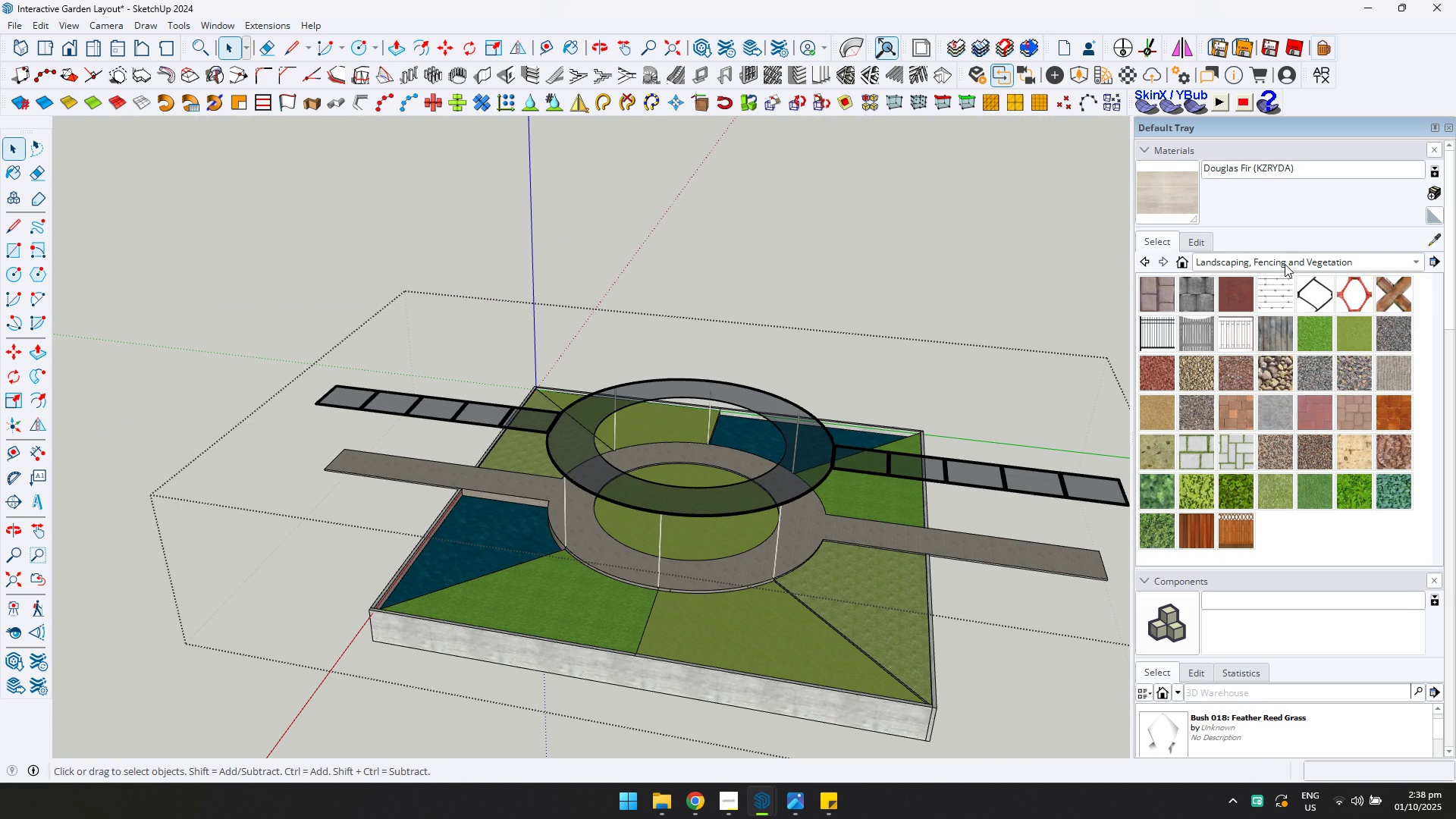 
left_click([1285, 262])
 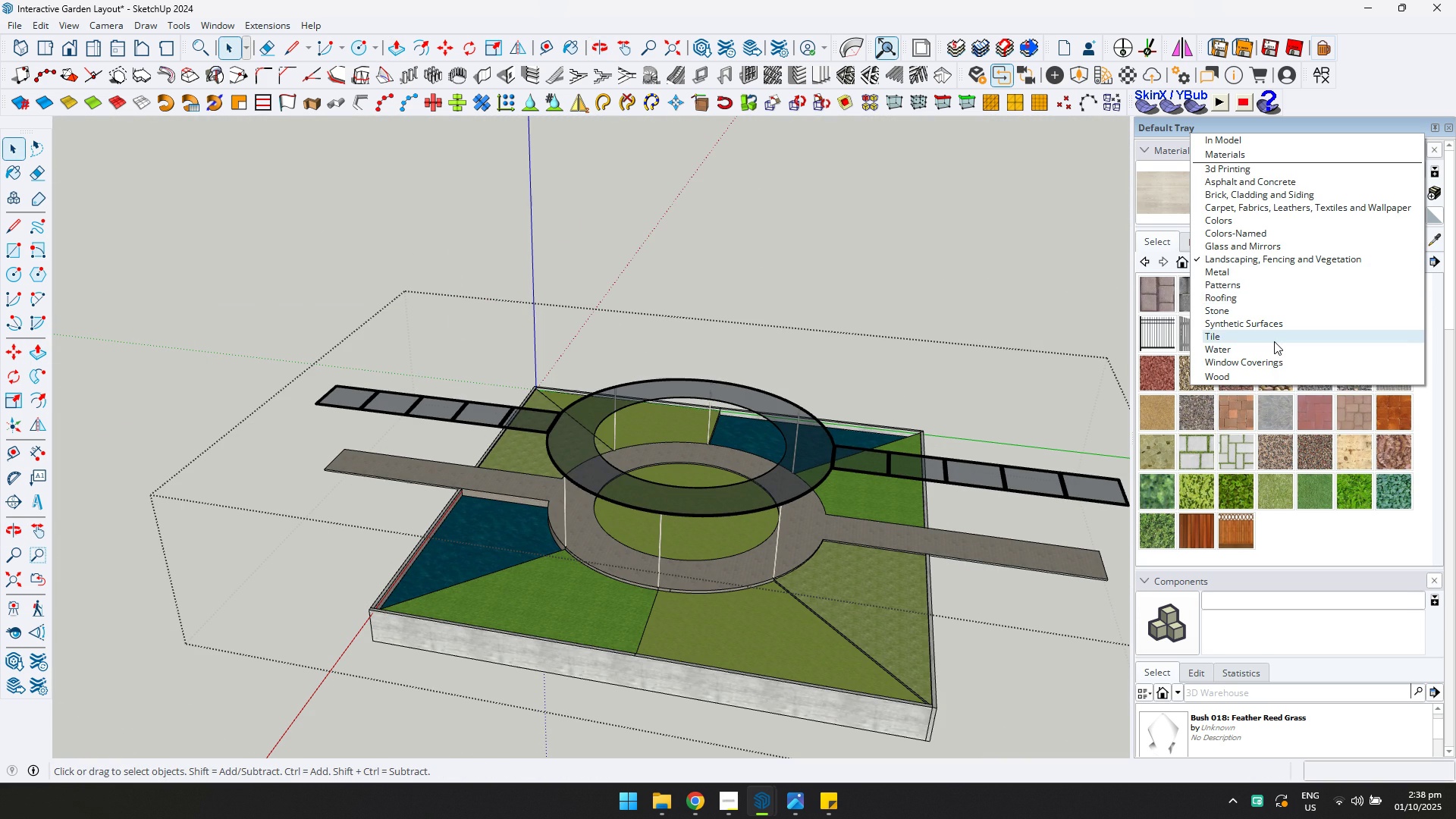 
left_click([1274, 345])
 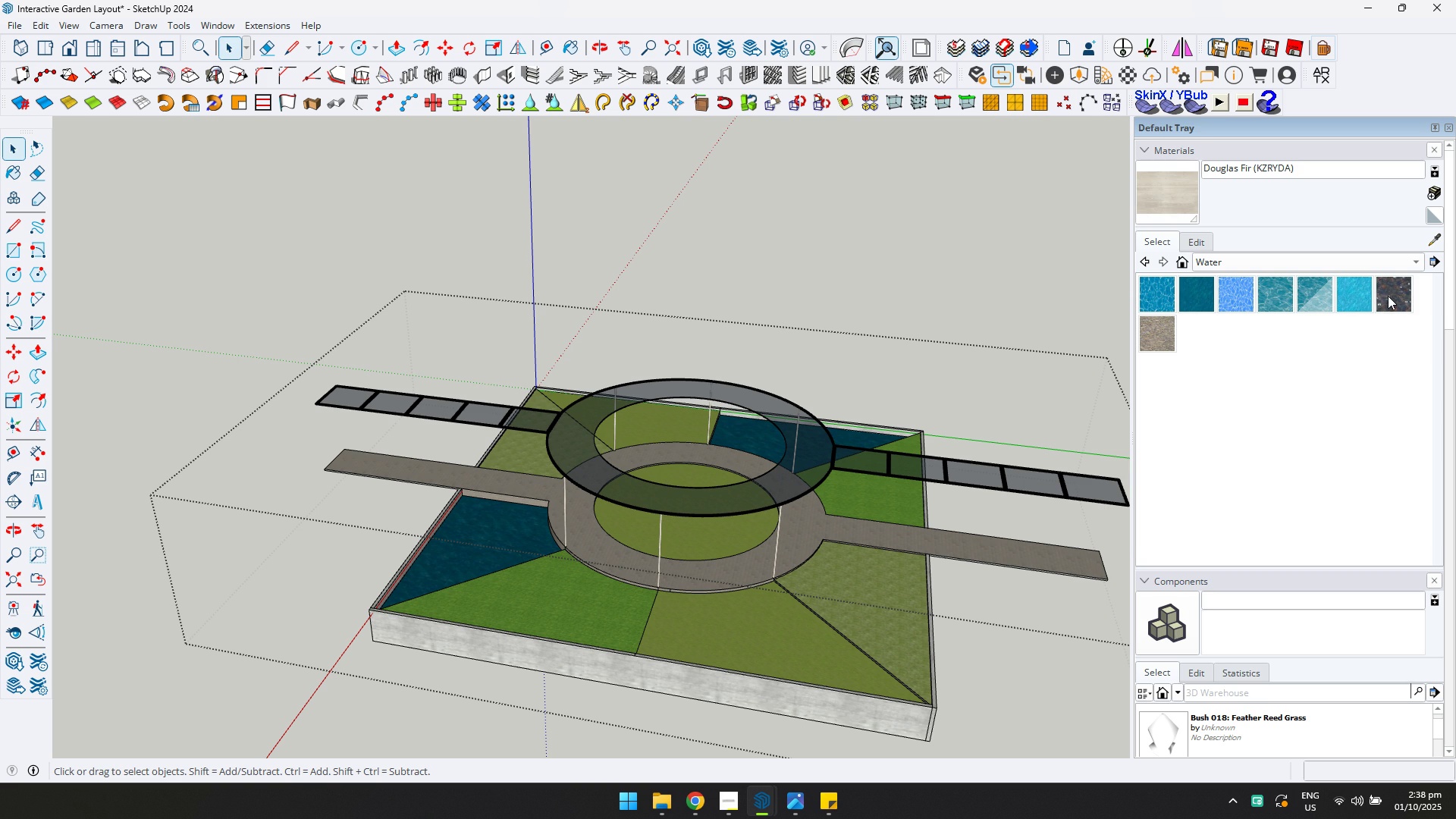 
left_click([1265, 287])
 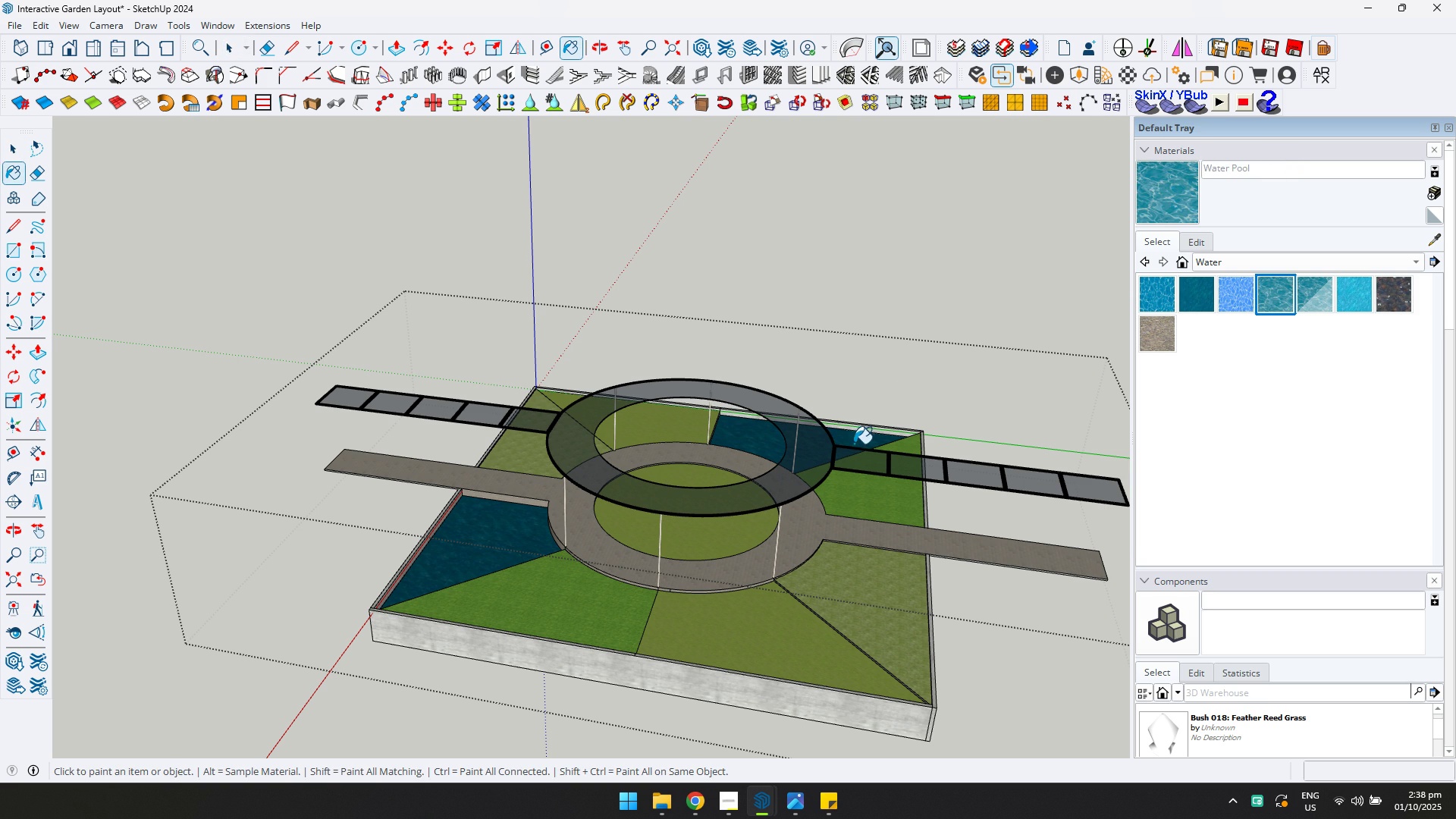 
left_click([855, 439])